 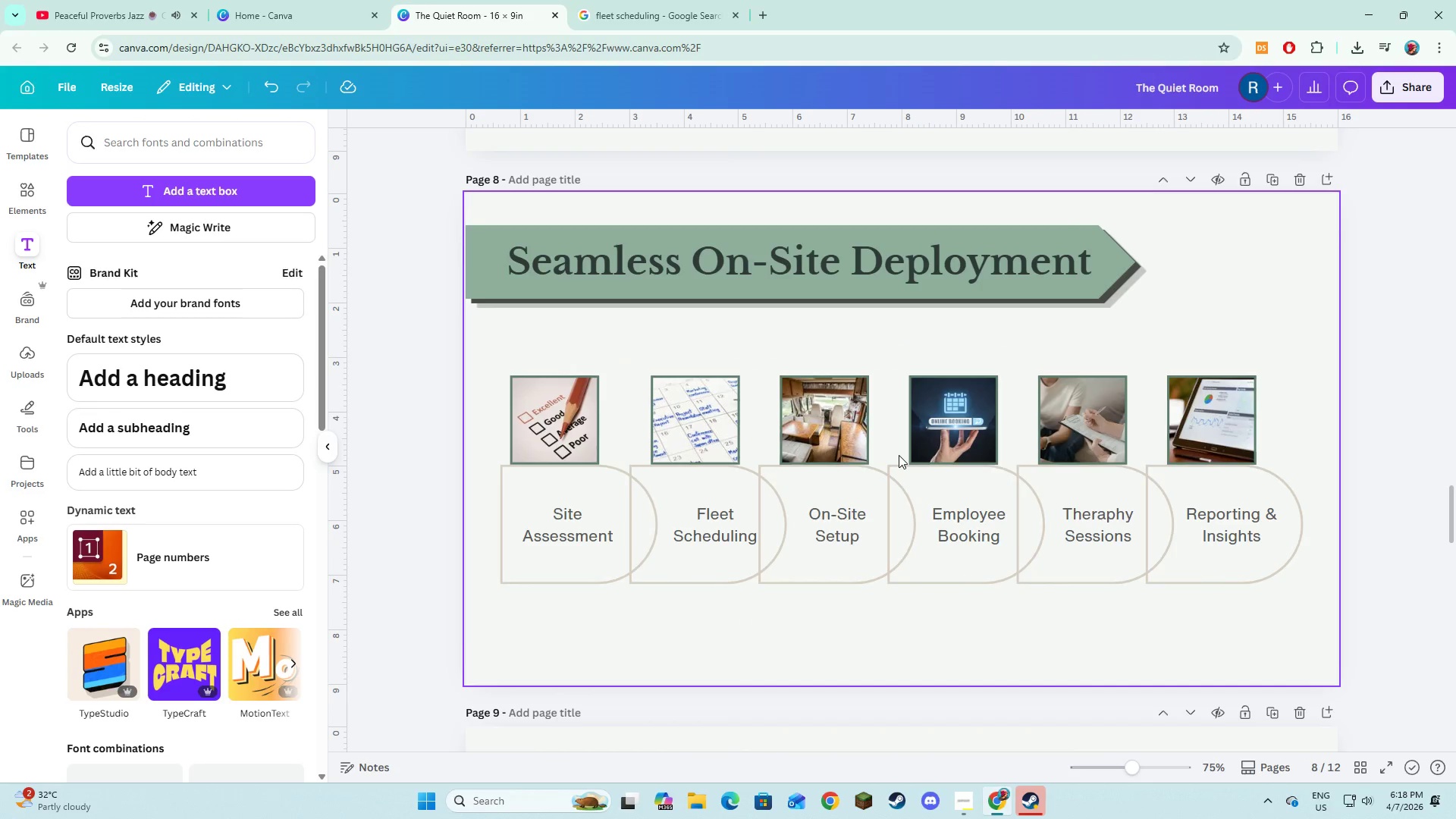 
scroll: coordinate [899, 455], scroll_direction: down, amount: 7.0
 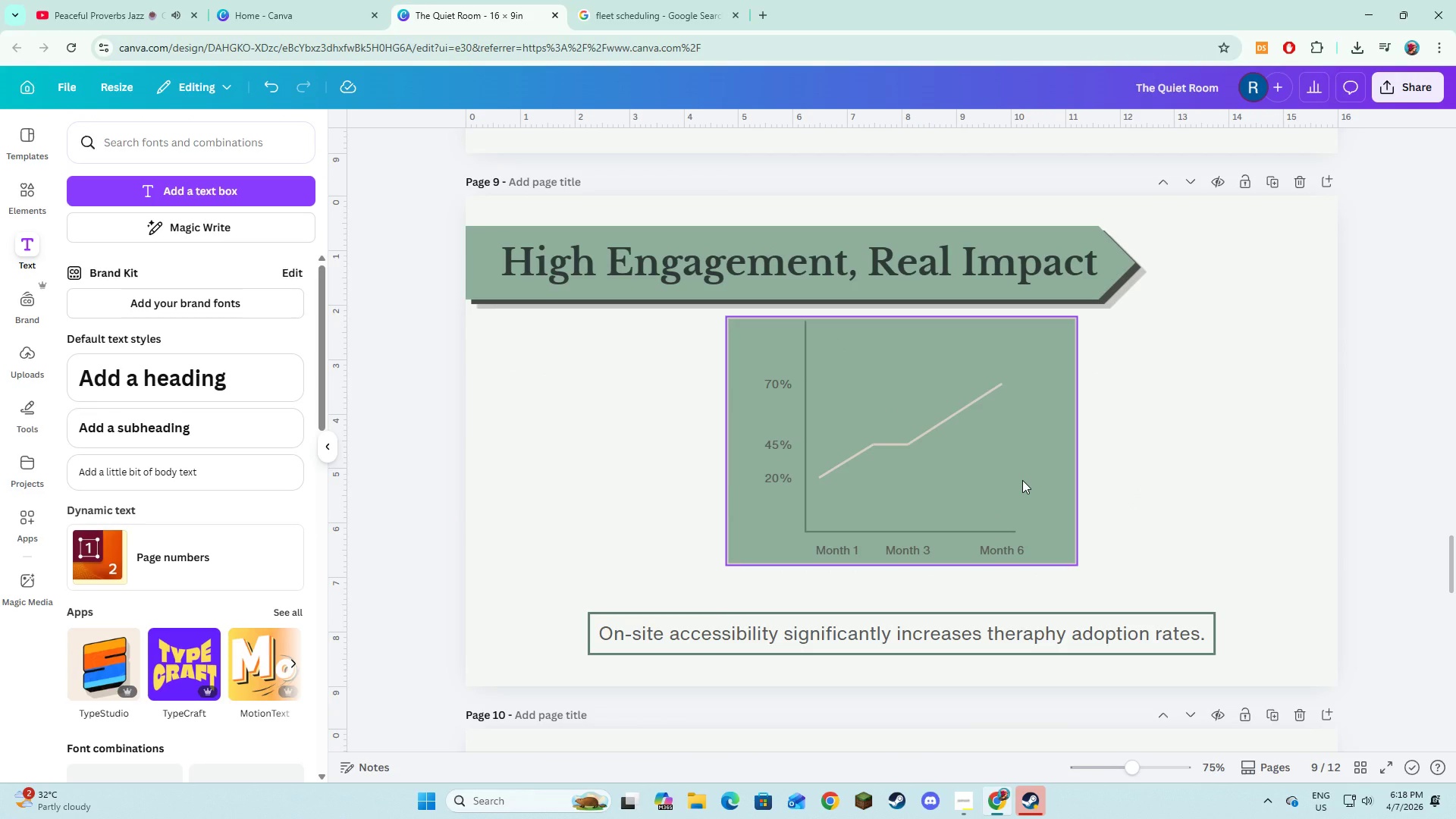 
left_click([1022, 480])
 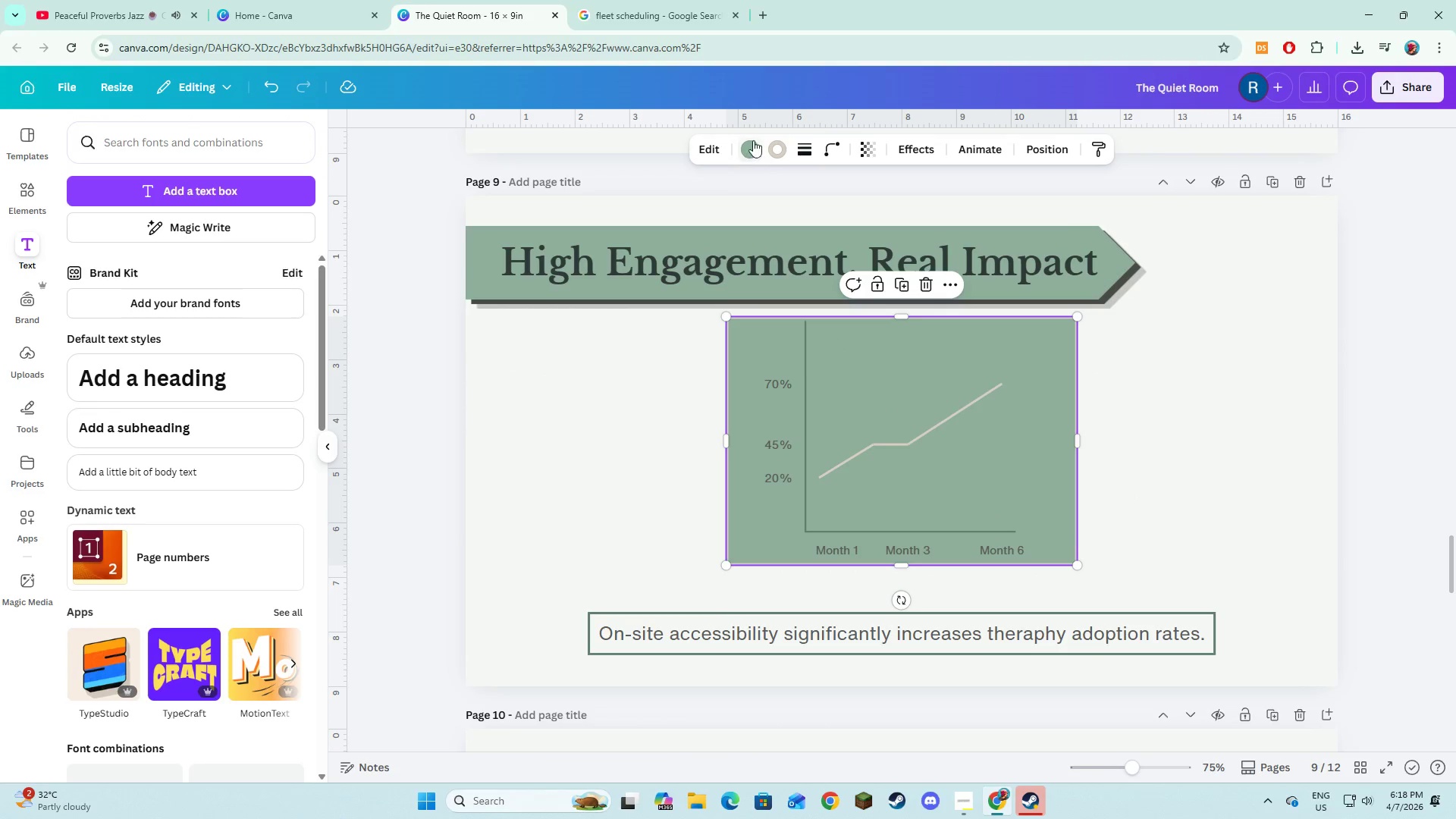 
left_click([755, 144])
 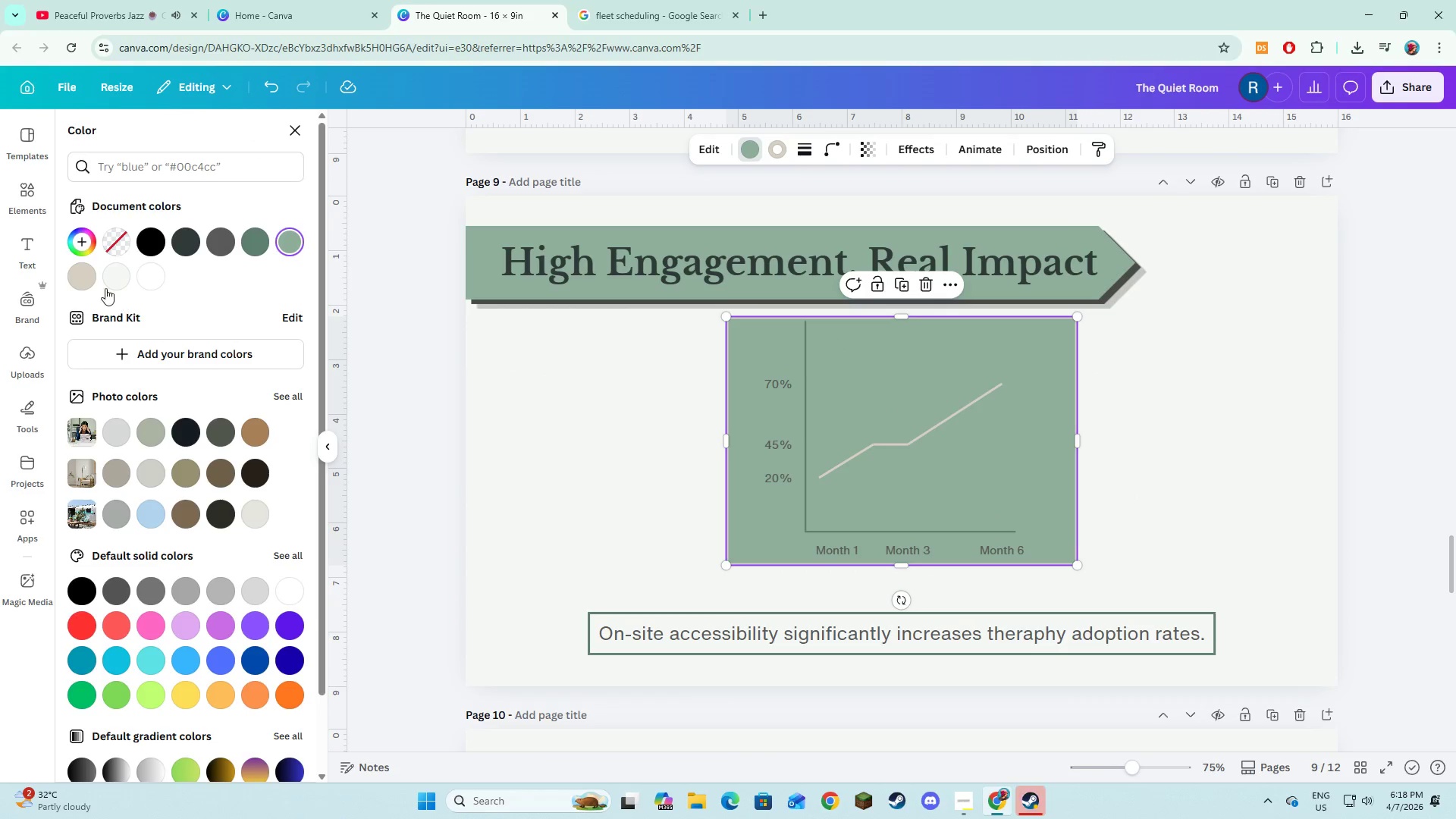 
left_click([78, 272])
 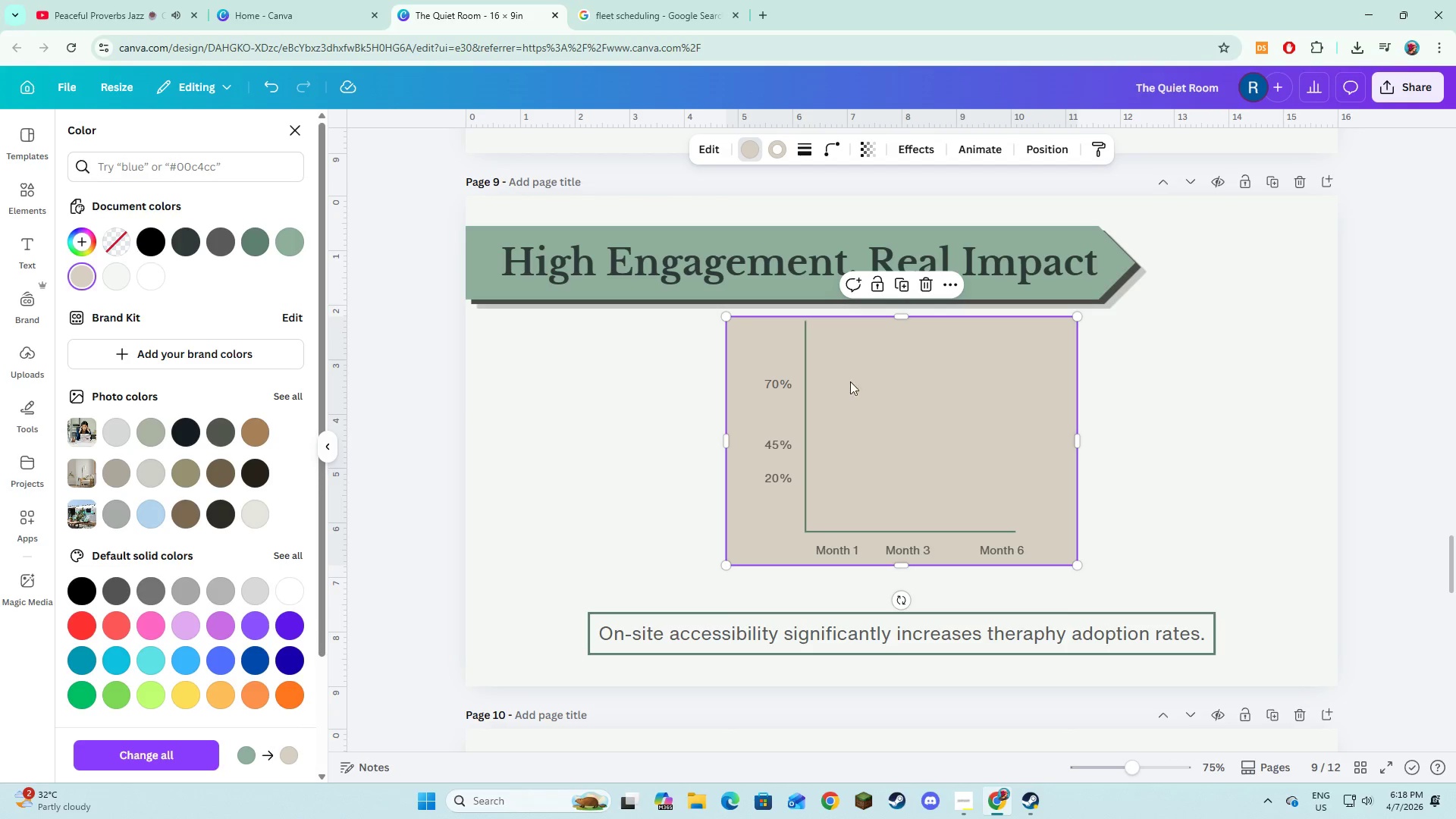 
left_click_drag(start_coordinate=[862, 350], to_coordinate=[949, 397])
 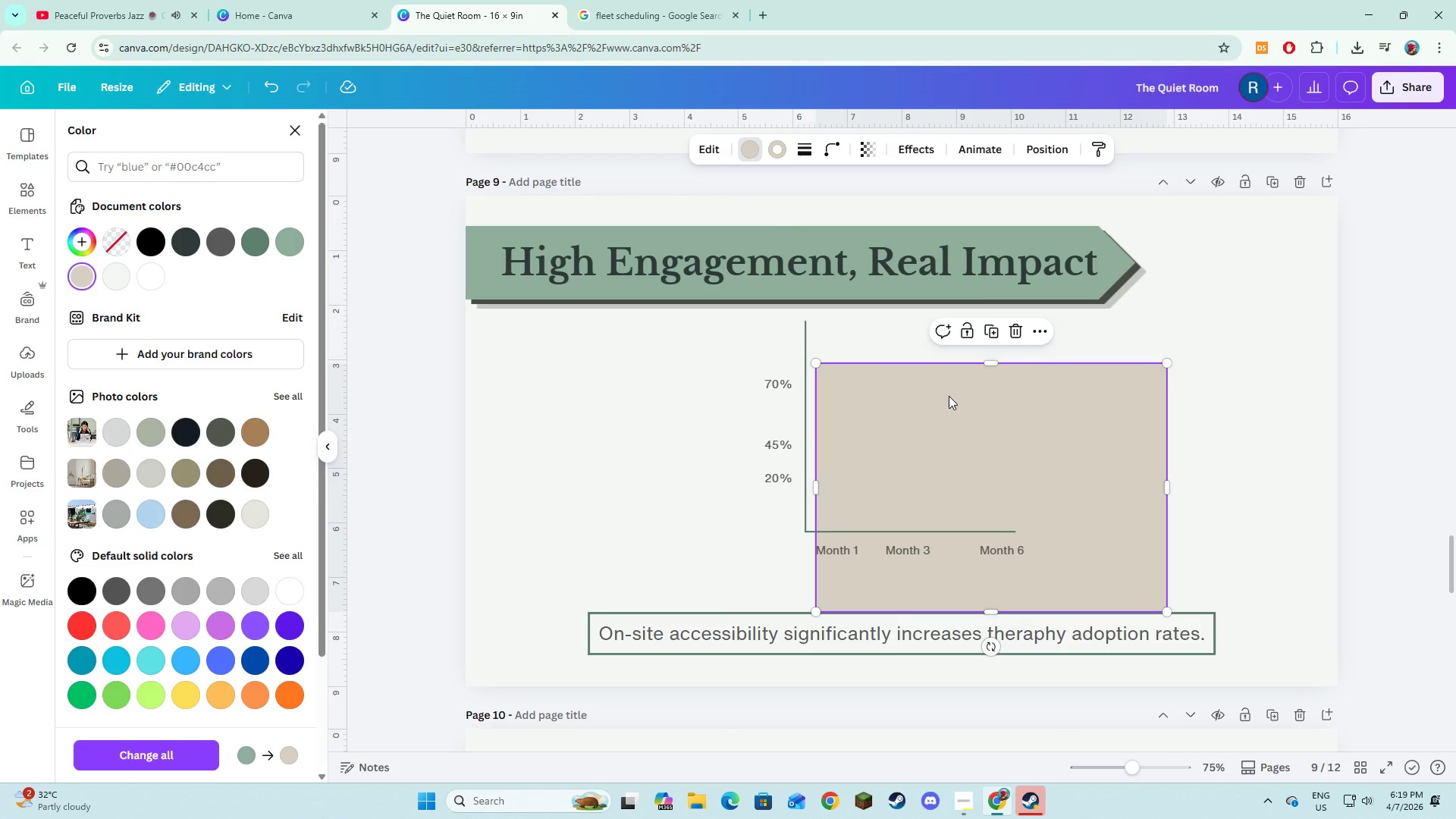 
key(Control+ControlLeft)
 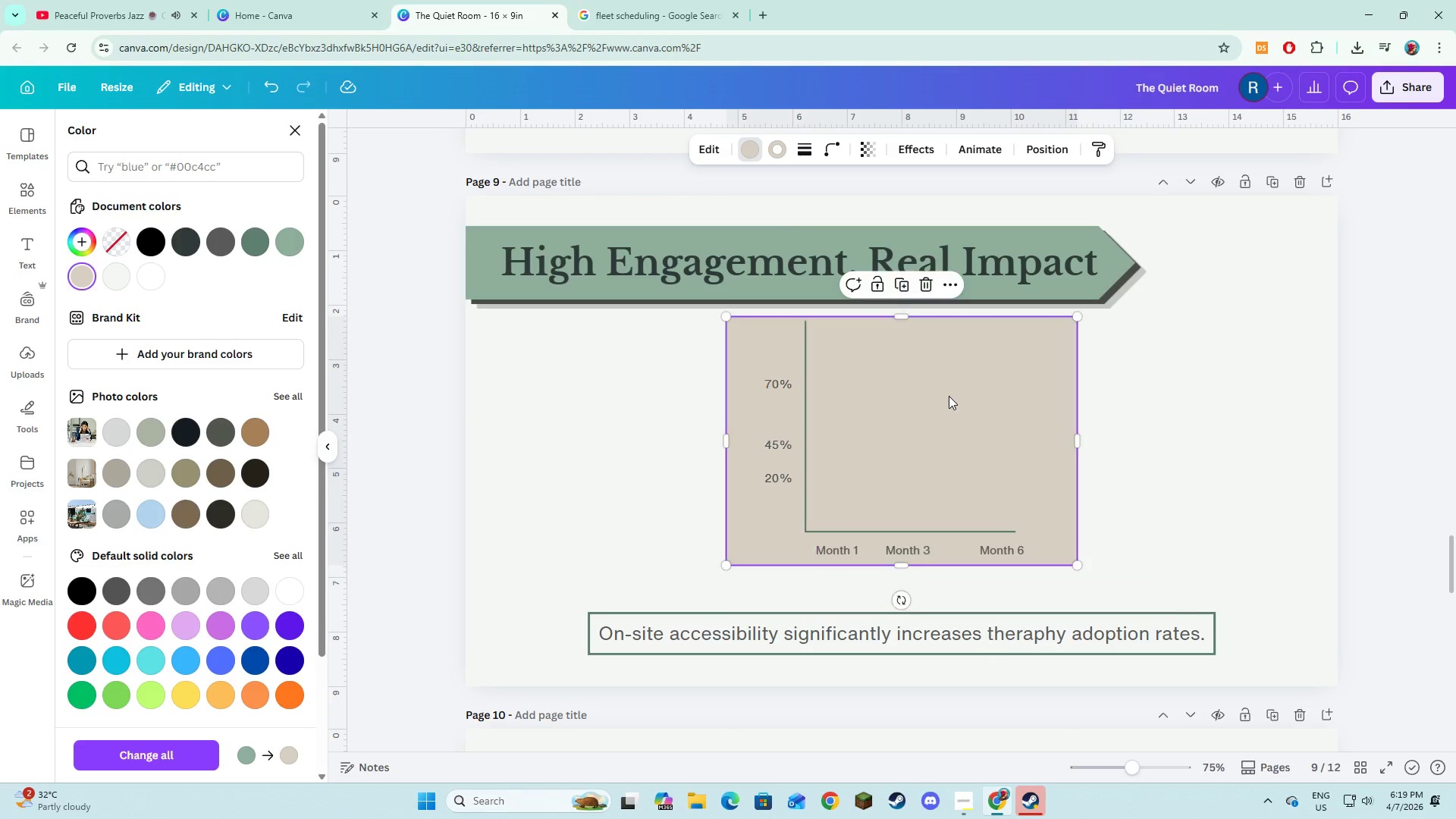 
key(Control+Z)
 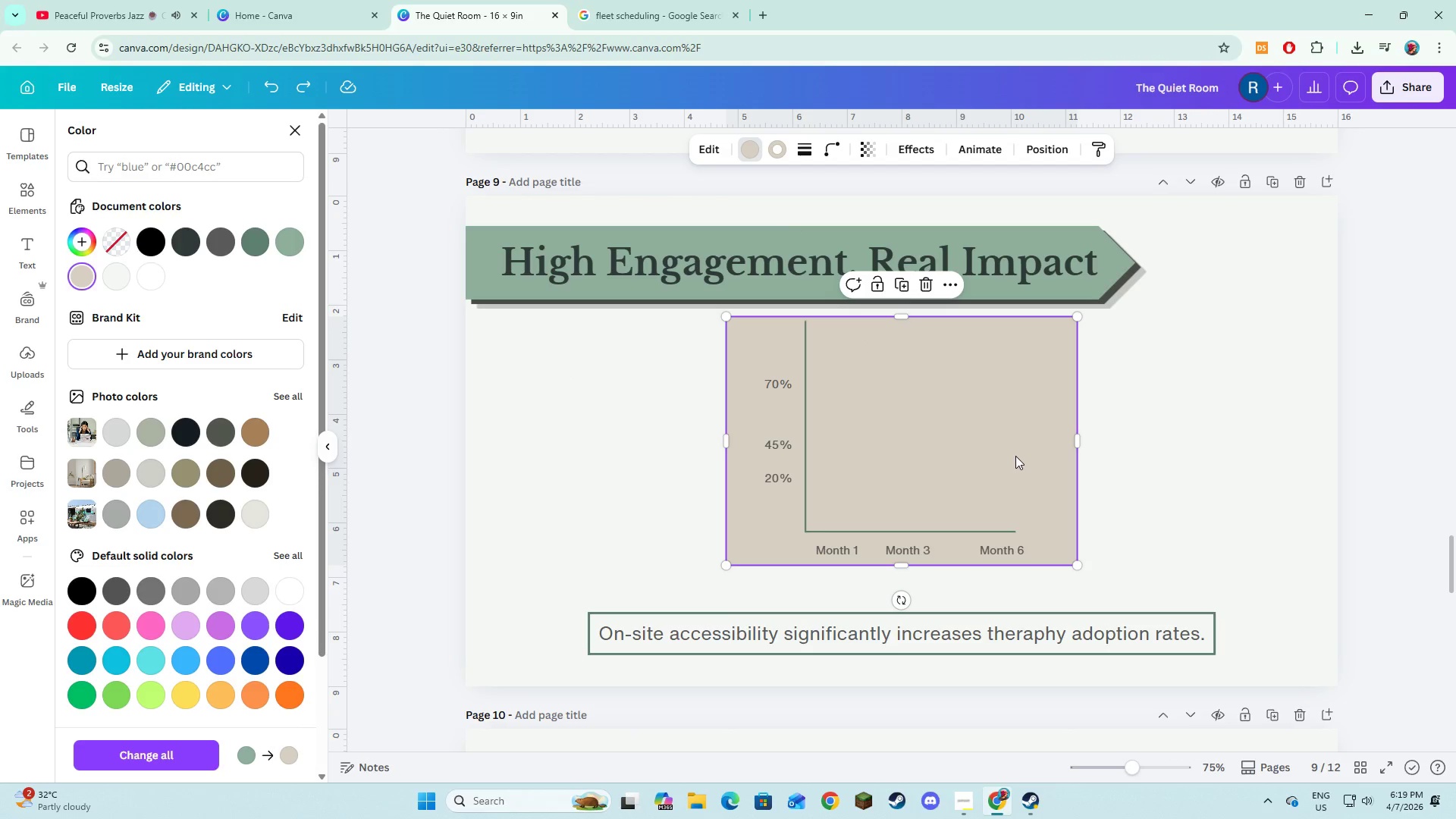 
key(Control+Z)
 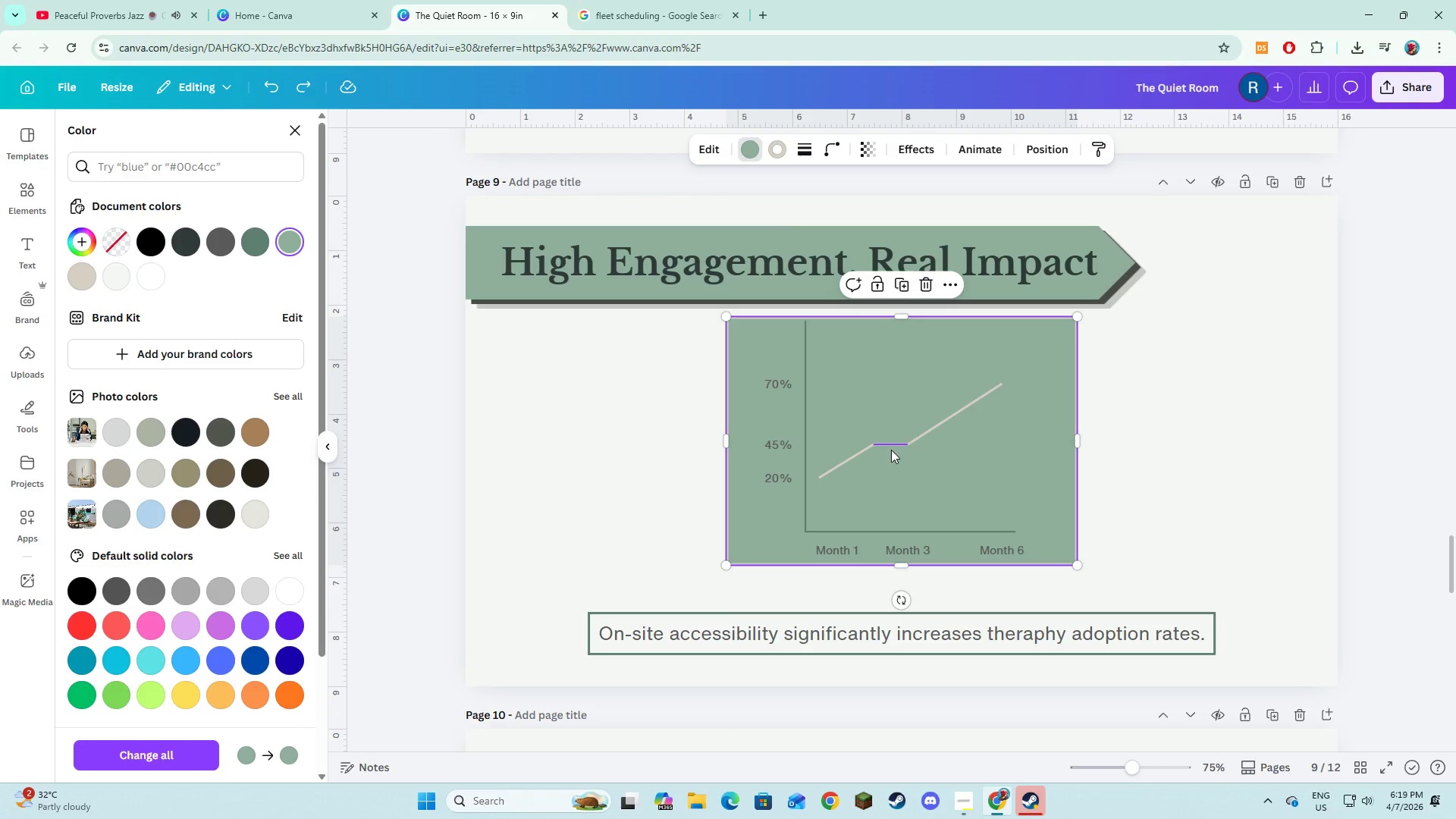 
left_click([851, 453])
 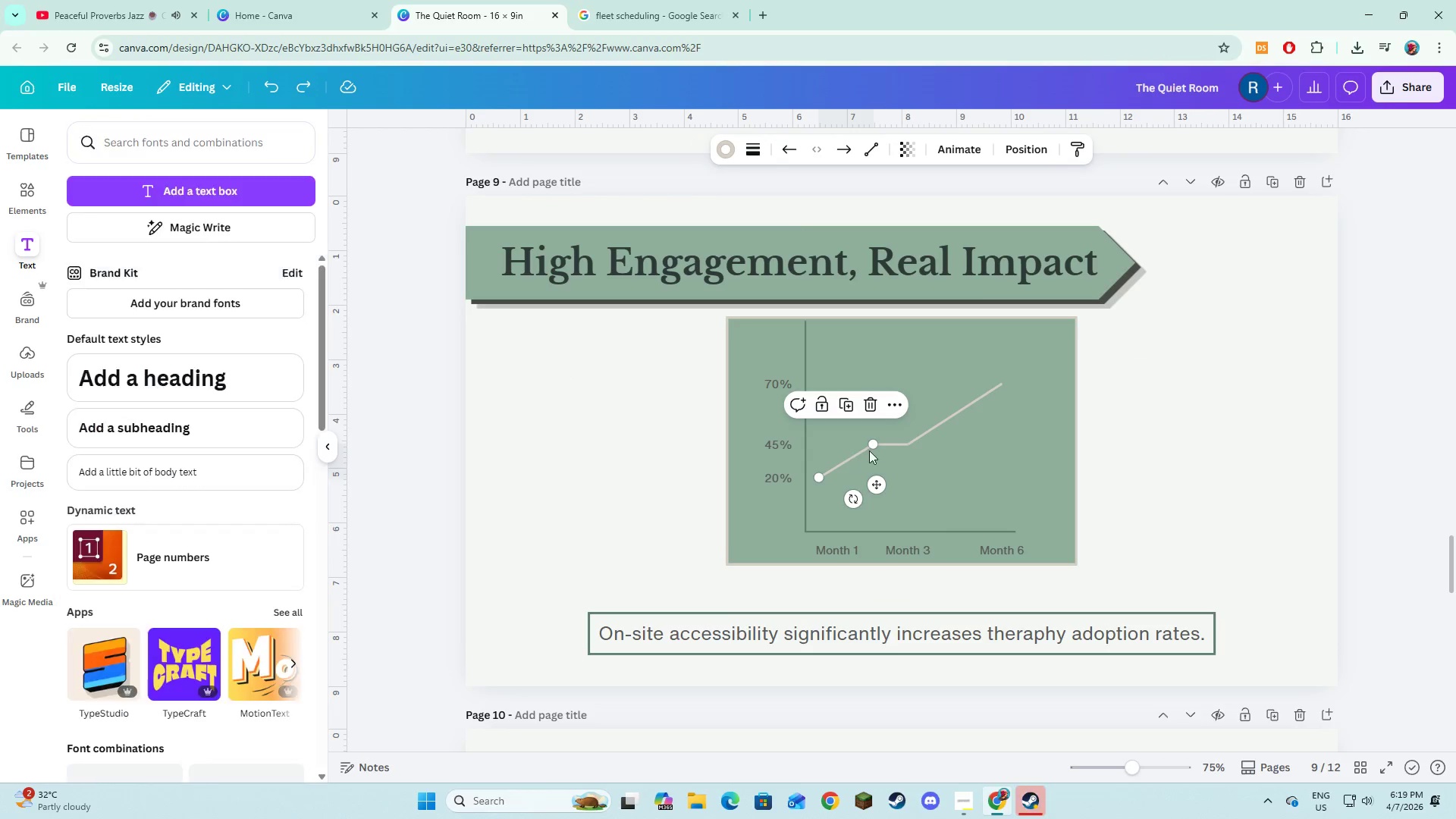 
hold_key(key=ShiftLeft, duration=1.52)
left_click([886, 444])
 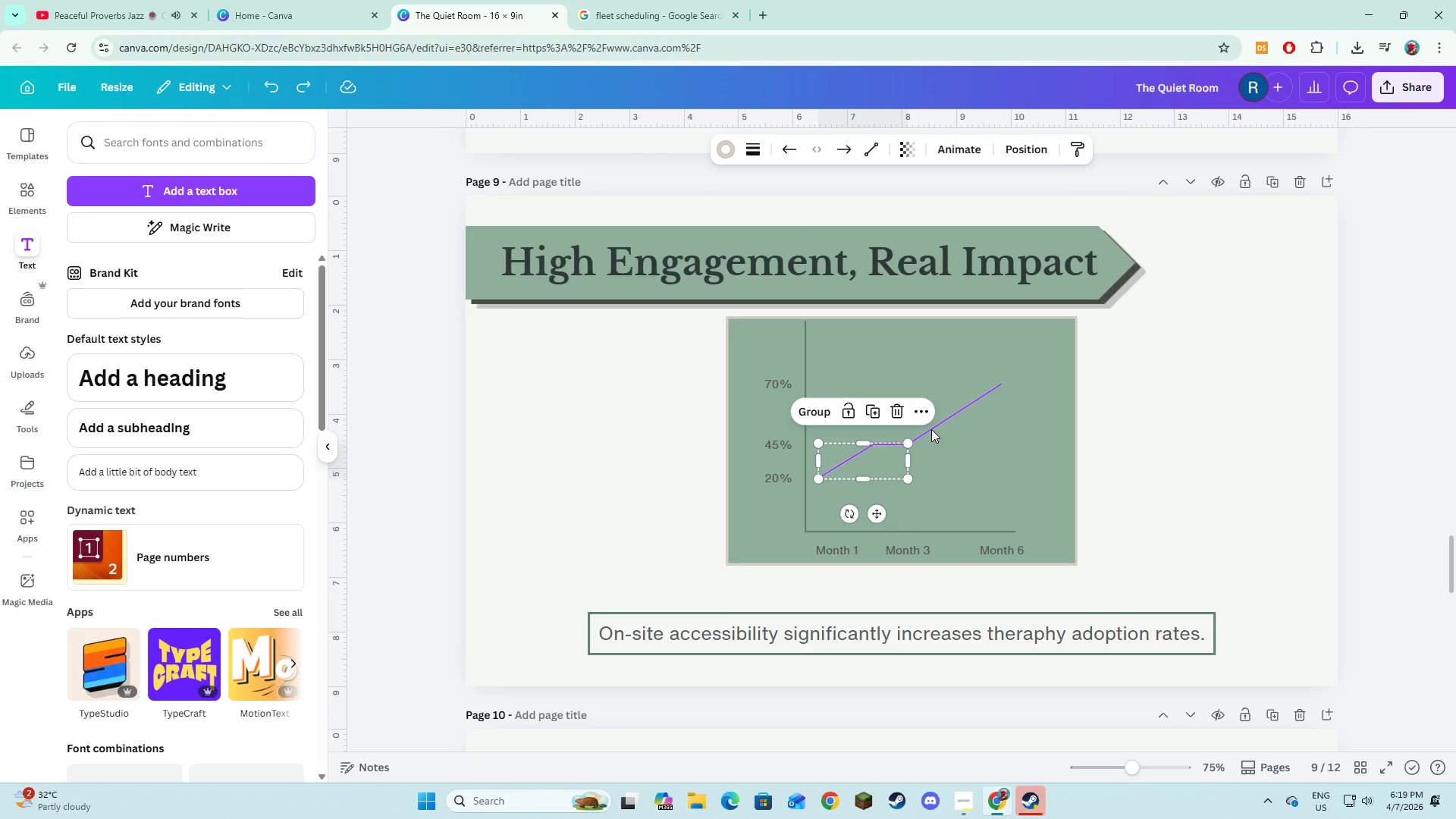 
left_click([931, 429])
 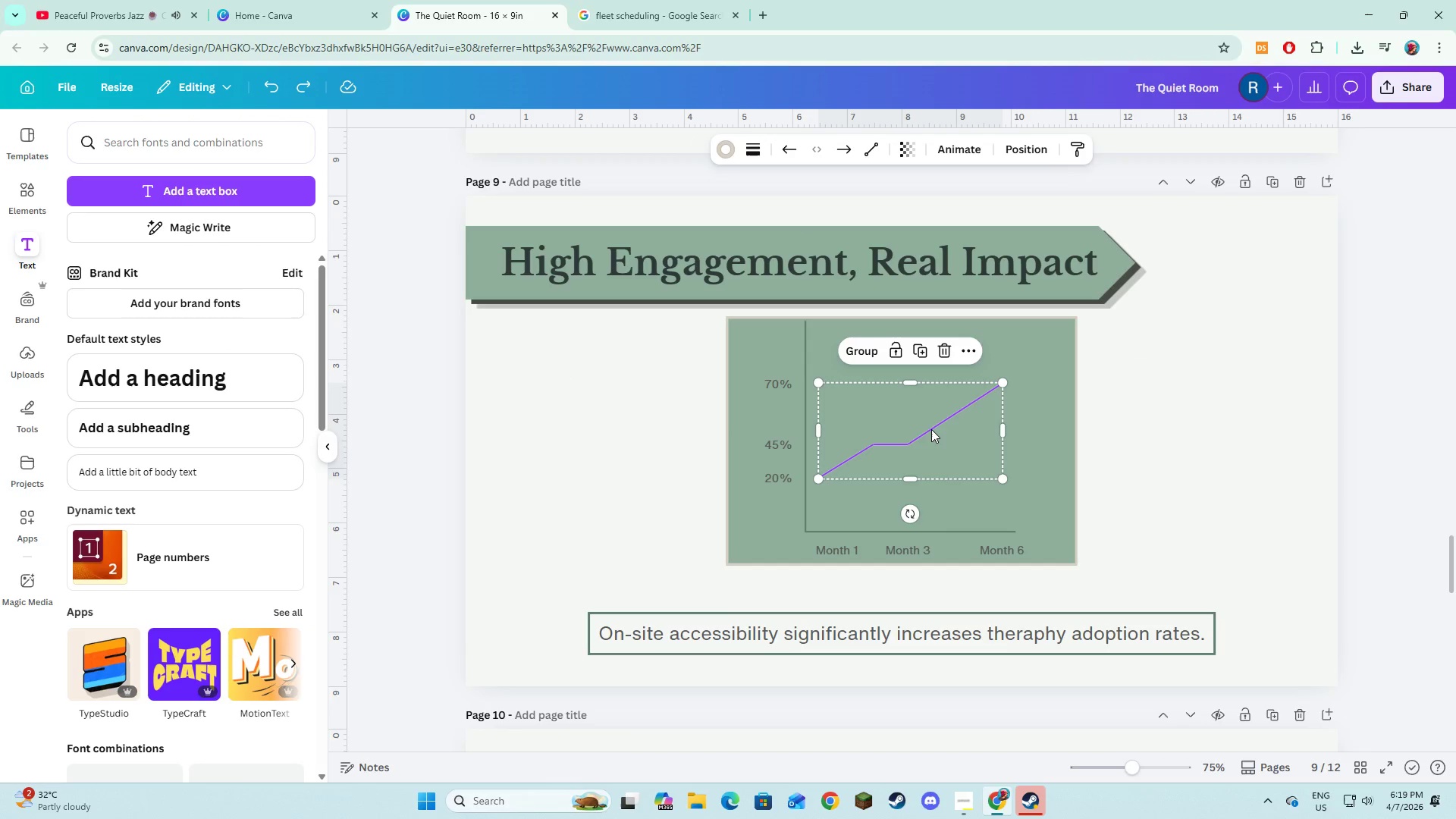 
hold_key(key=ShiftLeft, duration=0.45)
 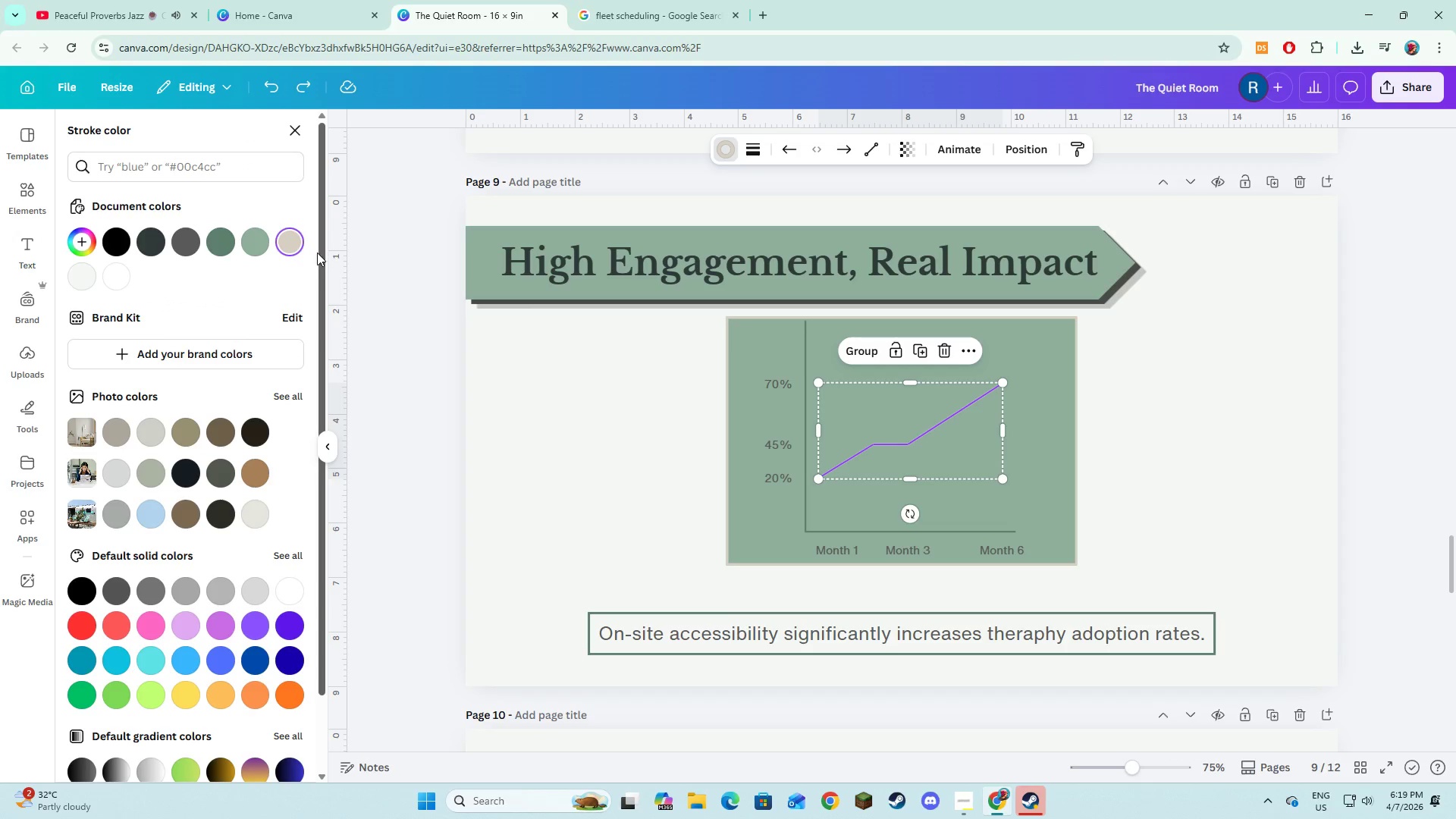 
left_click([222, 250])
 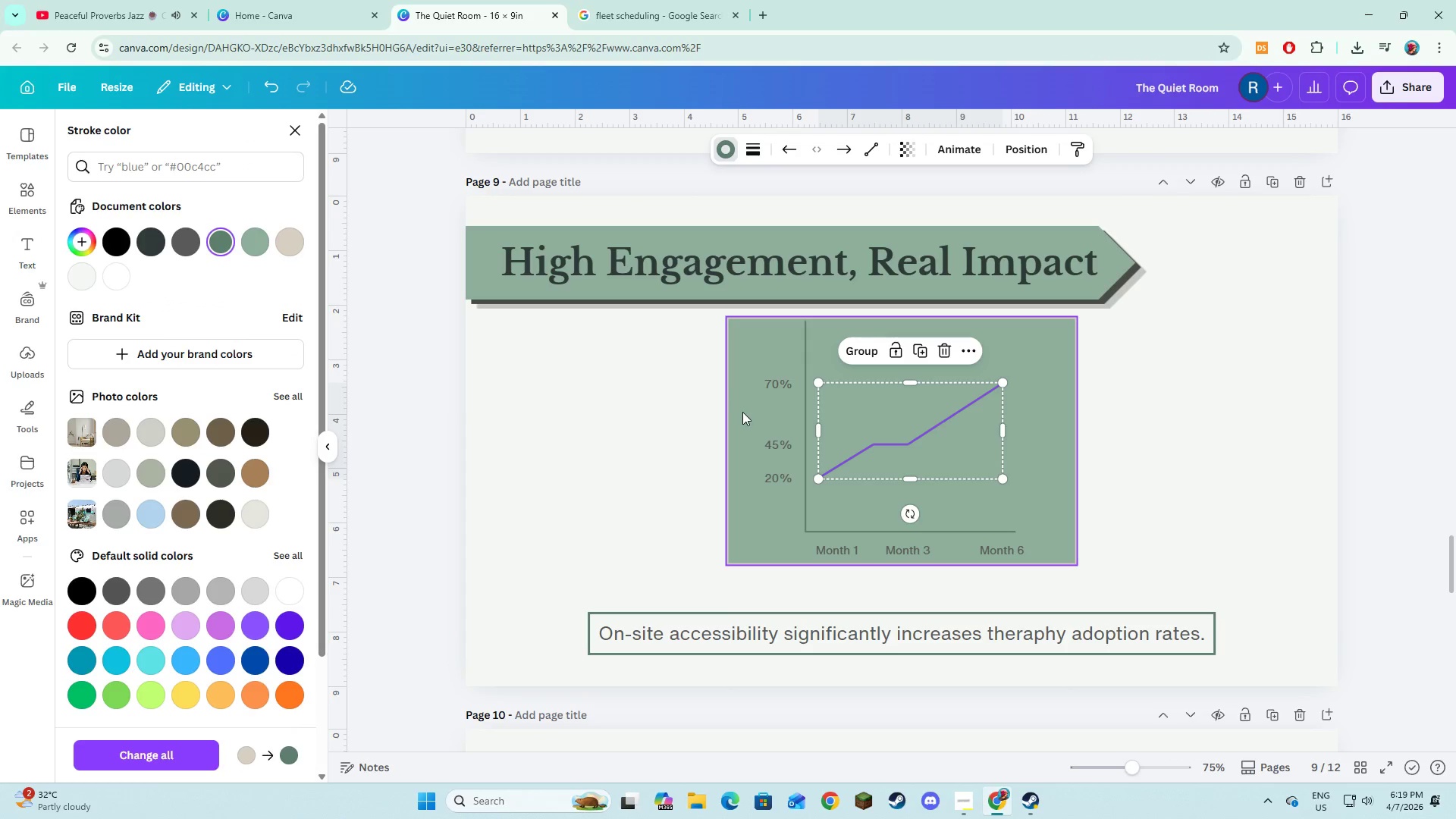 
left_click([733, 381])
 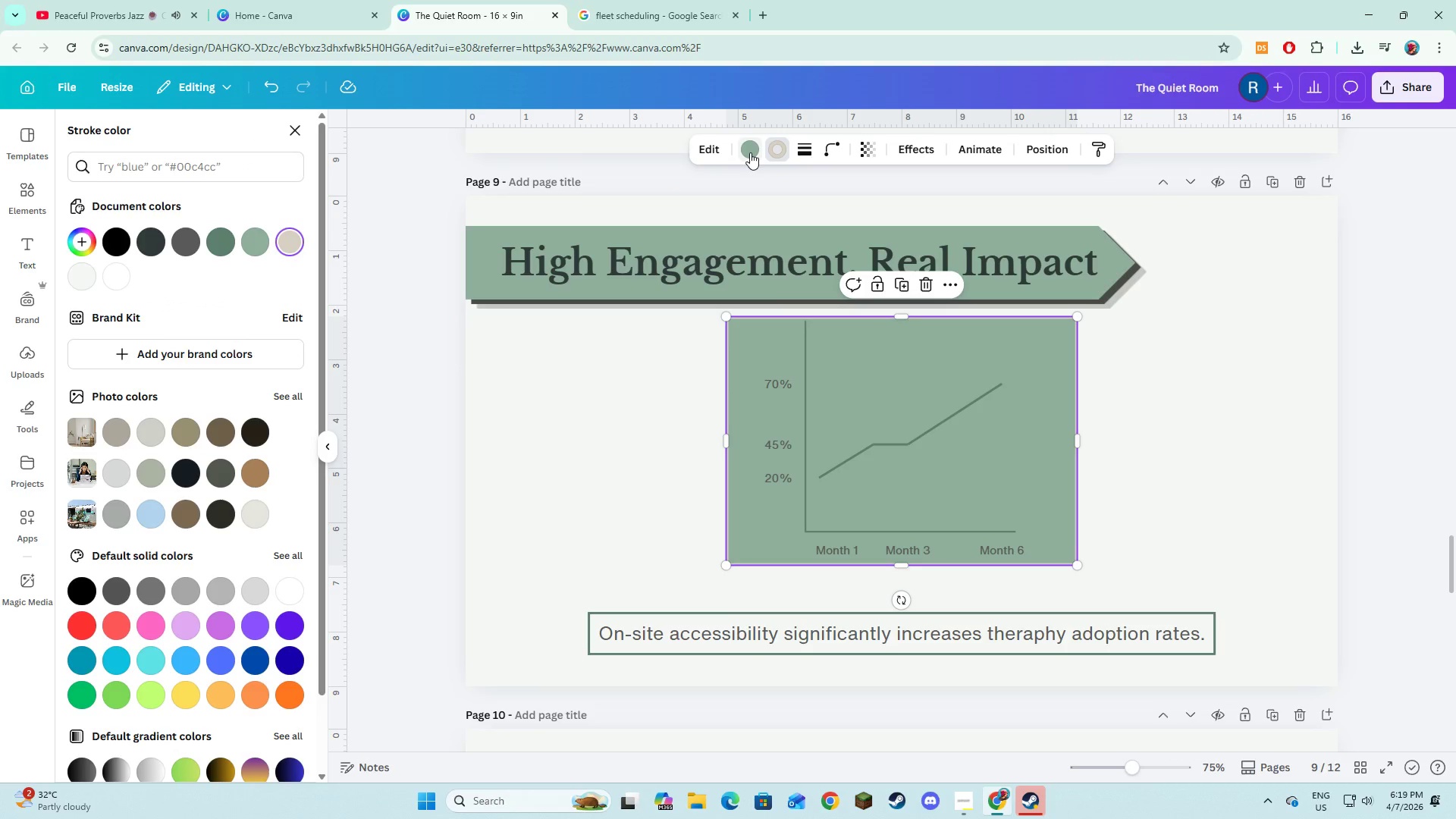 
left_click([750, 152])
 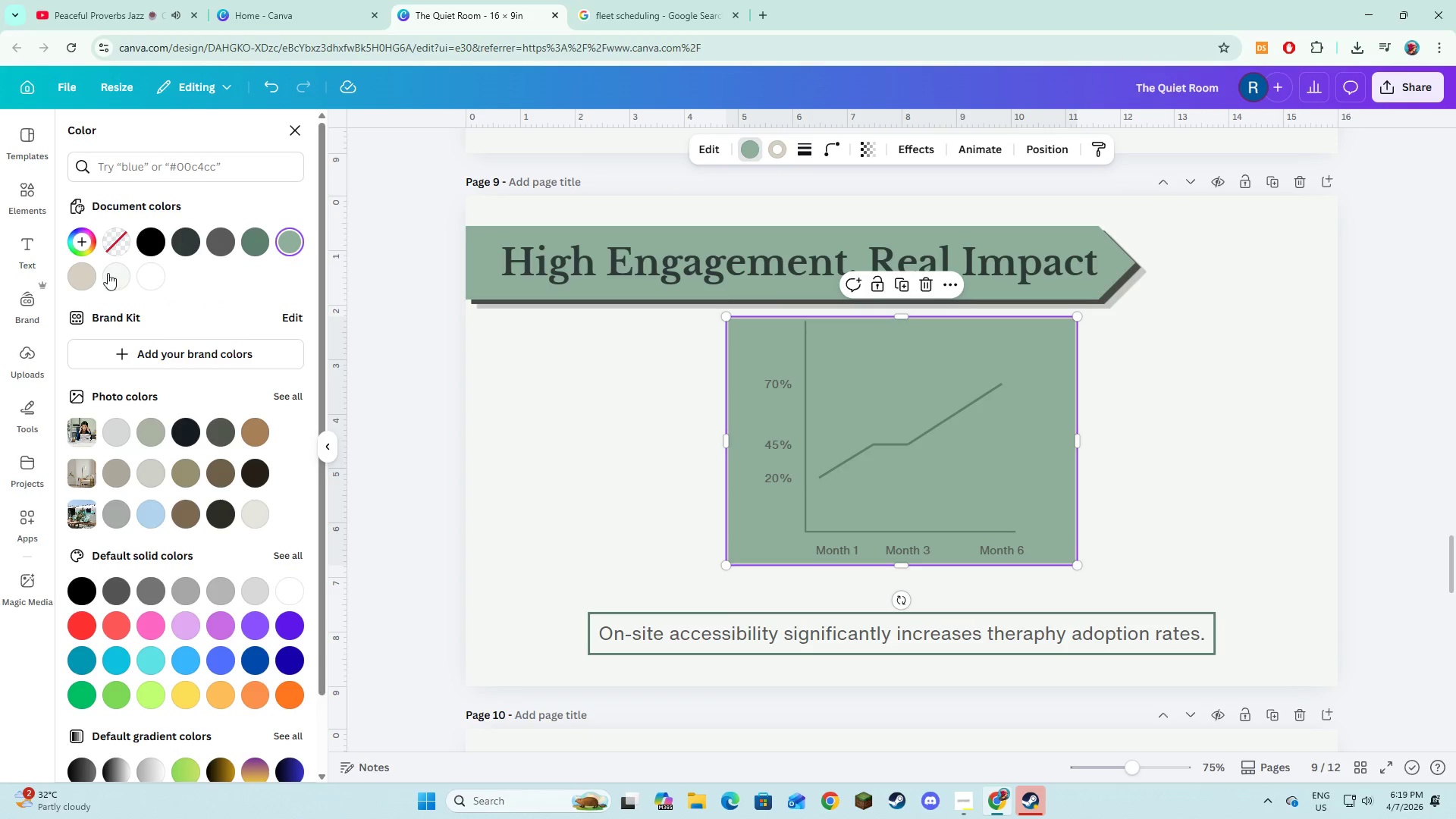 
left_click([89, 278])
 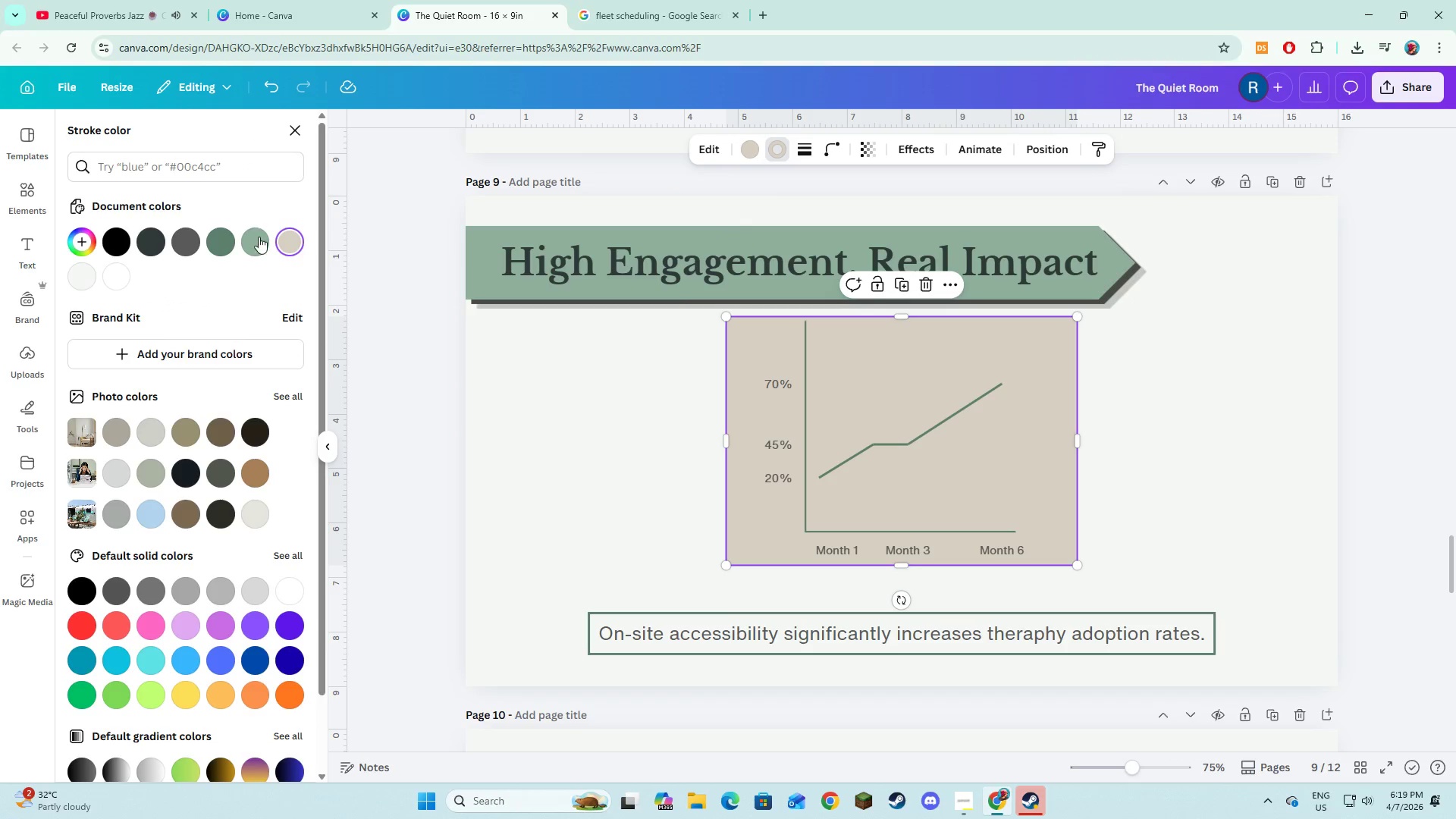 
left_click([229, 244])
 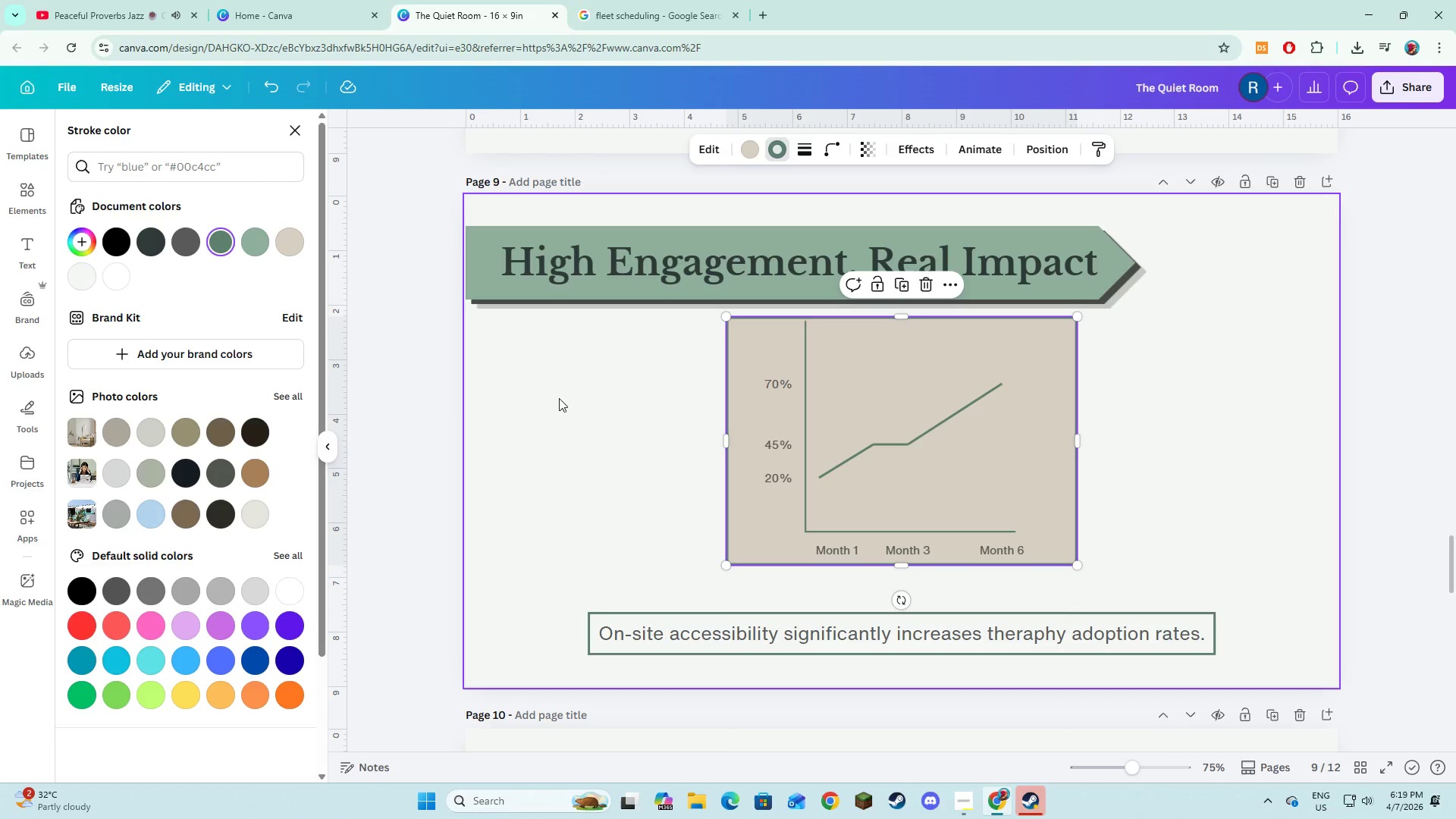 
left_click([592, 435])
 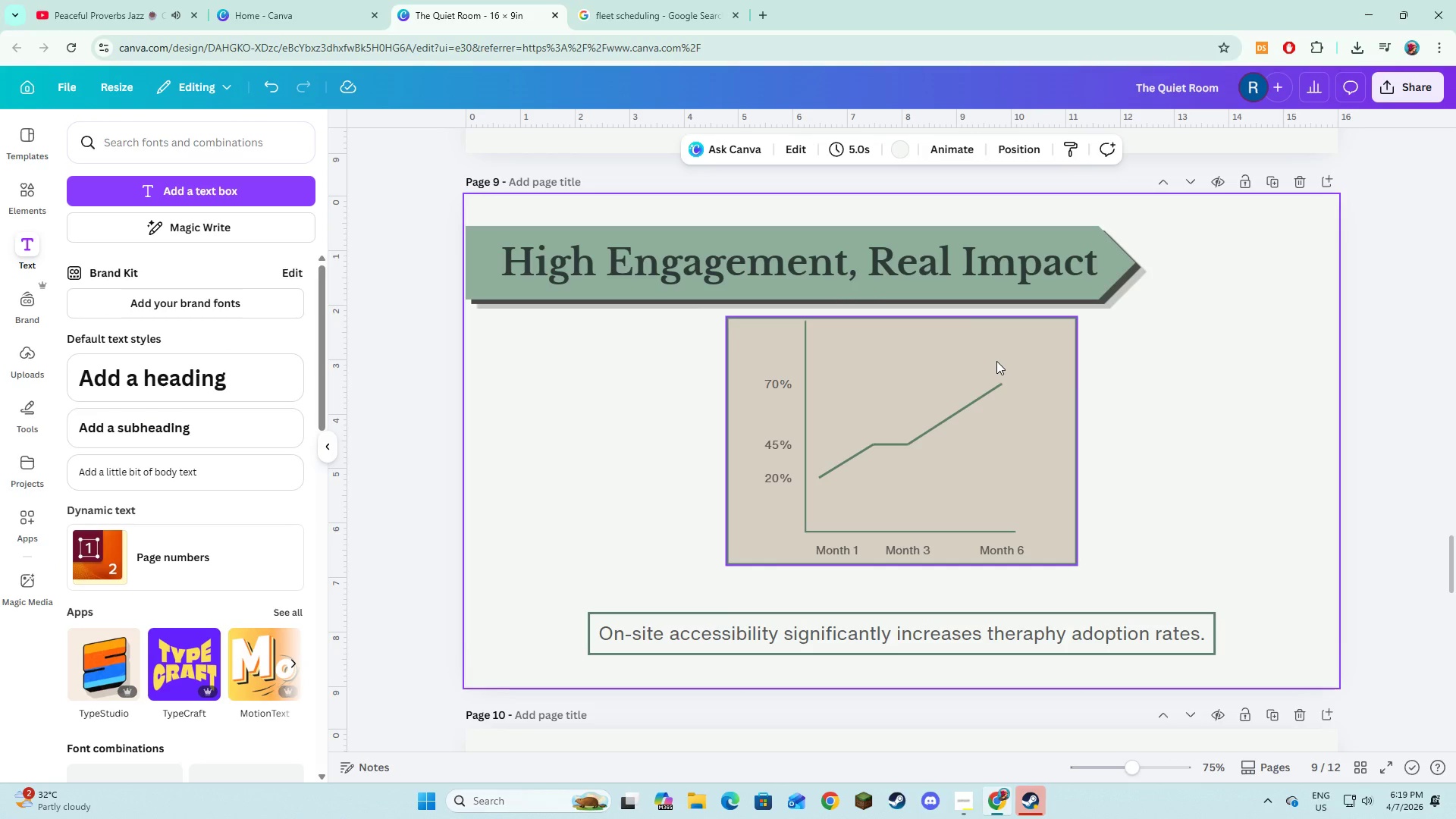 
left_click_drag(start_coordinate=[665, 356], to_coordinate=[1133, 565])
 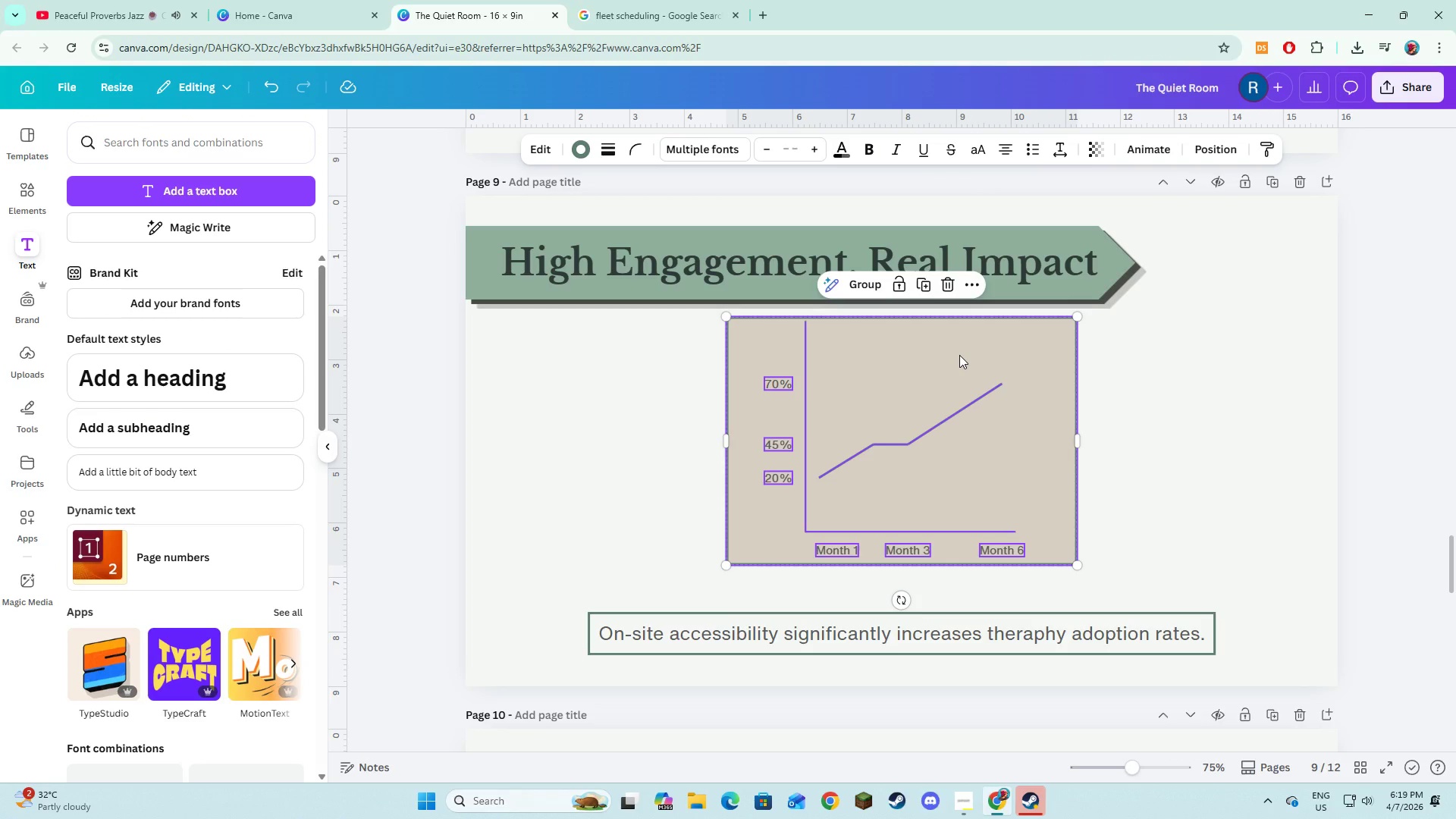 
left_click_drag(start_coordinate=[959, 355], to_coordinate=[955, 378])
 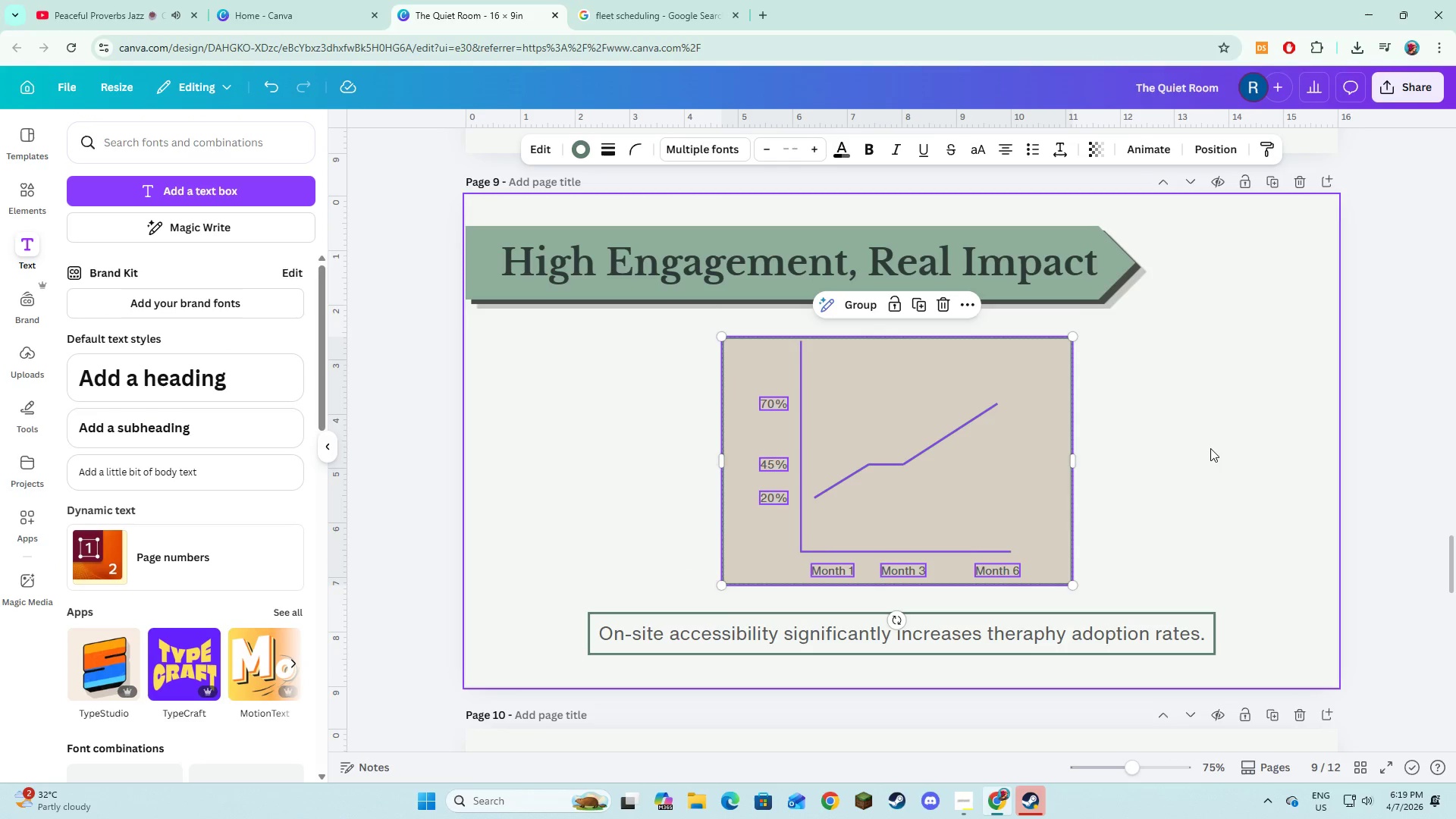 
left_click([1210, 448])
 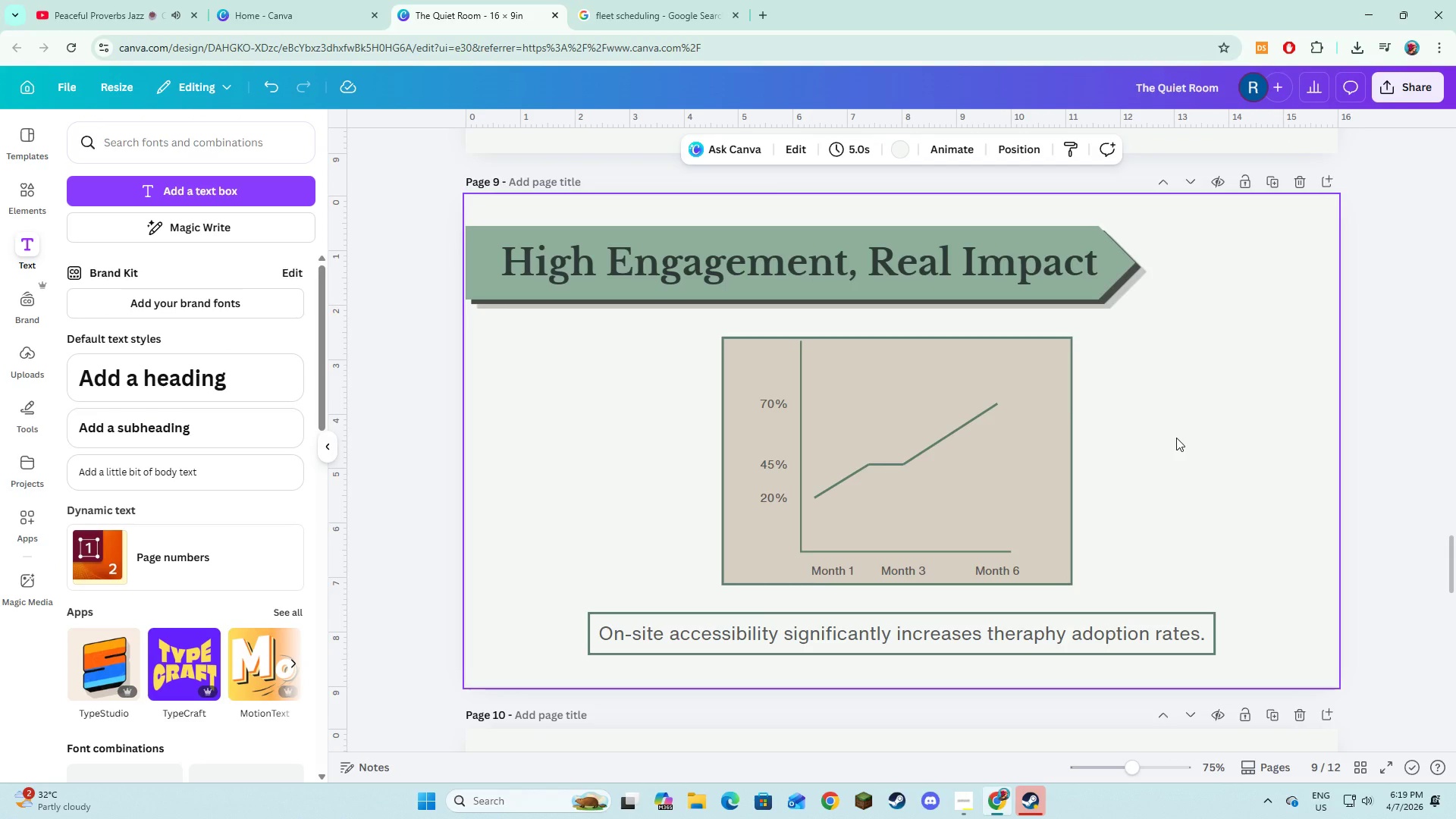 
scroll: coordinate [1176, 438], scroll_direction: down, amount: 1.0
 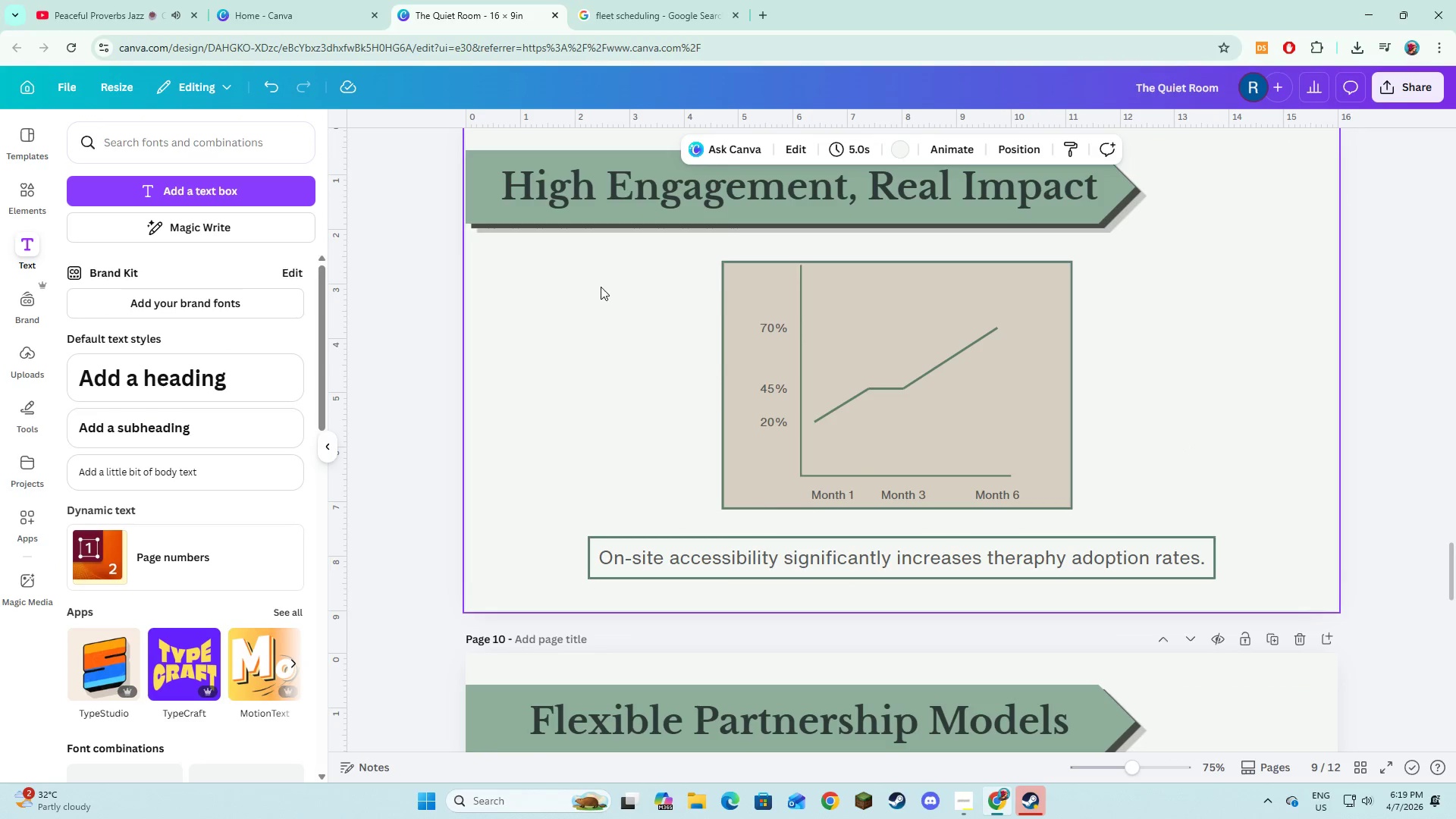 
left_click_drag(start_coordinate=[600, 285], to_coordinate=[1138, 490])
 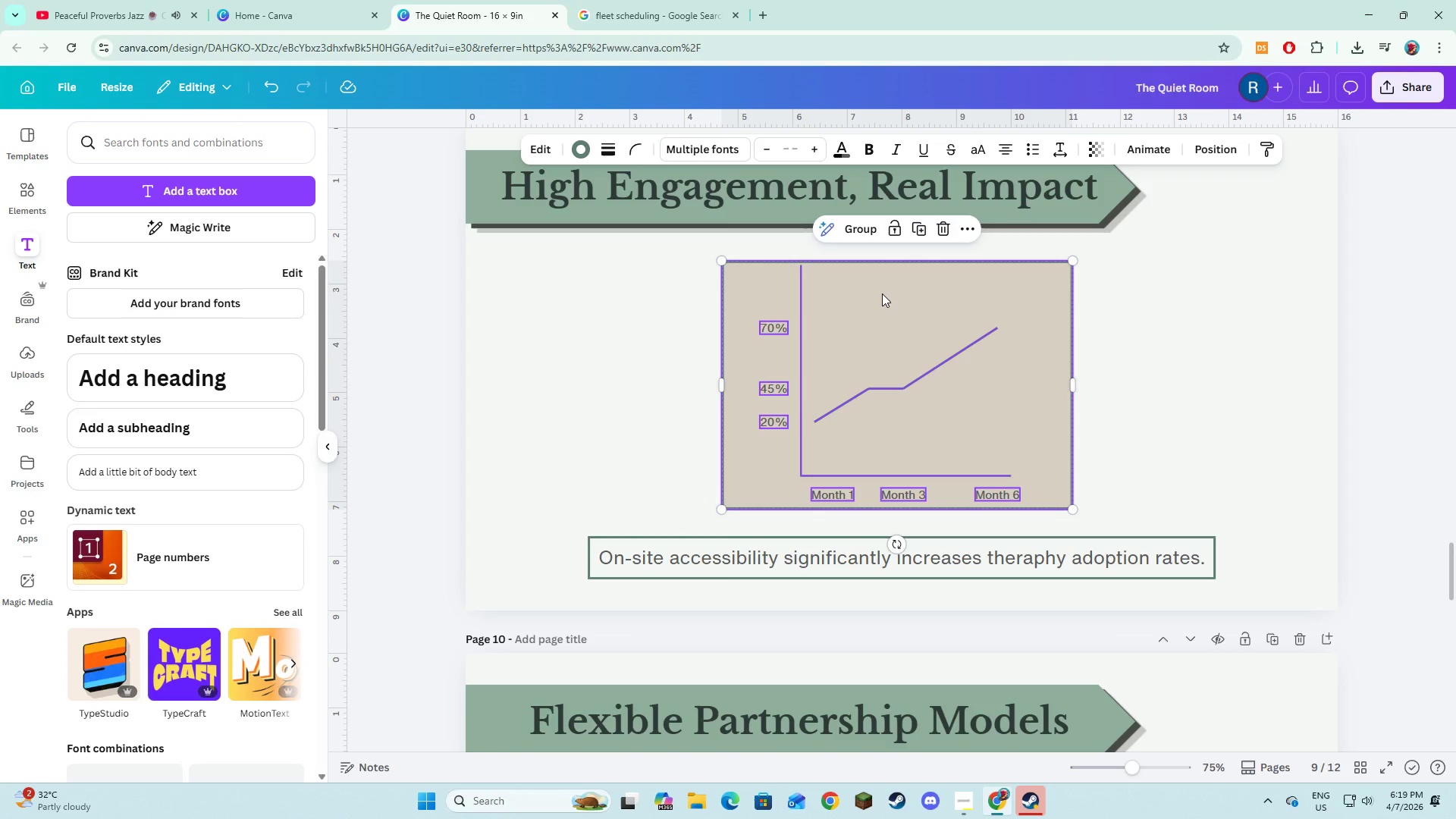 
left_click_drag(start_coordinate=[882, 293], to_coordinate=[884, 297])
 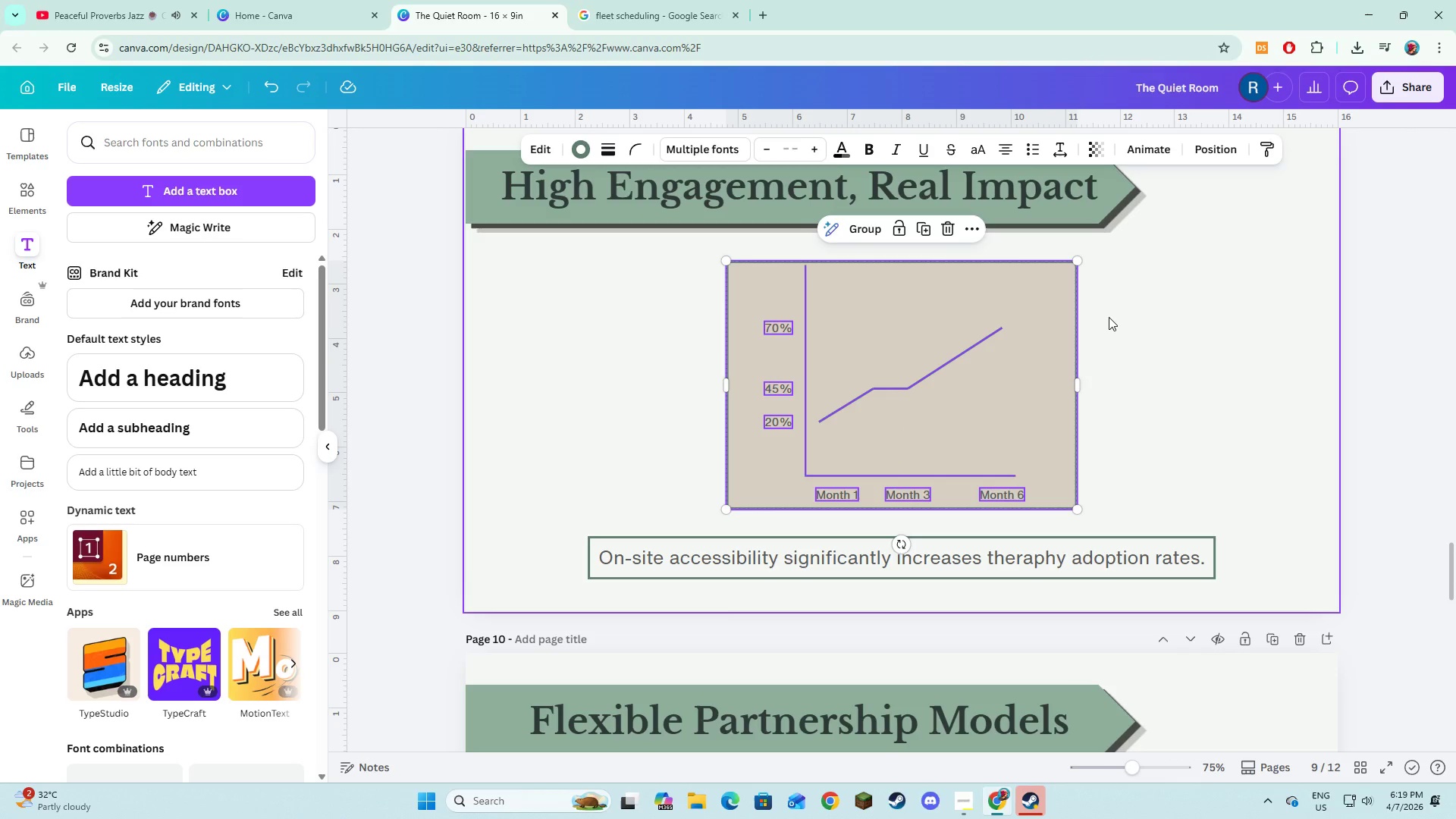 
left_click([1109, 317])
 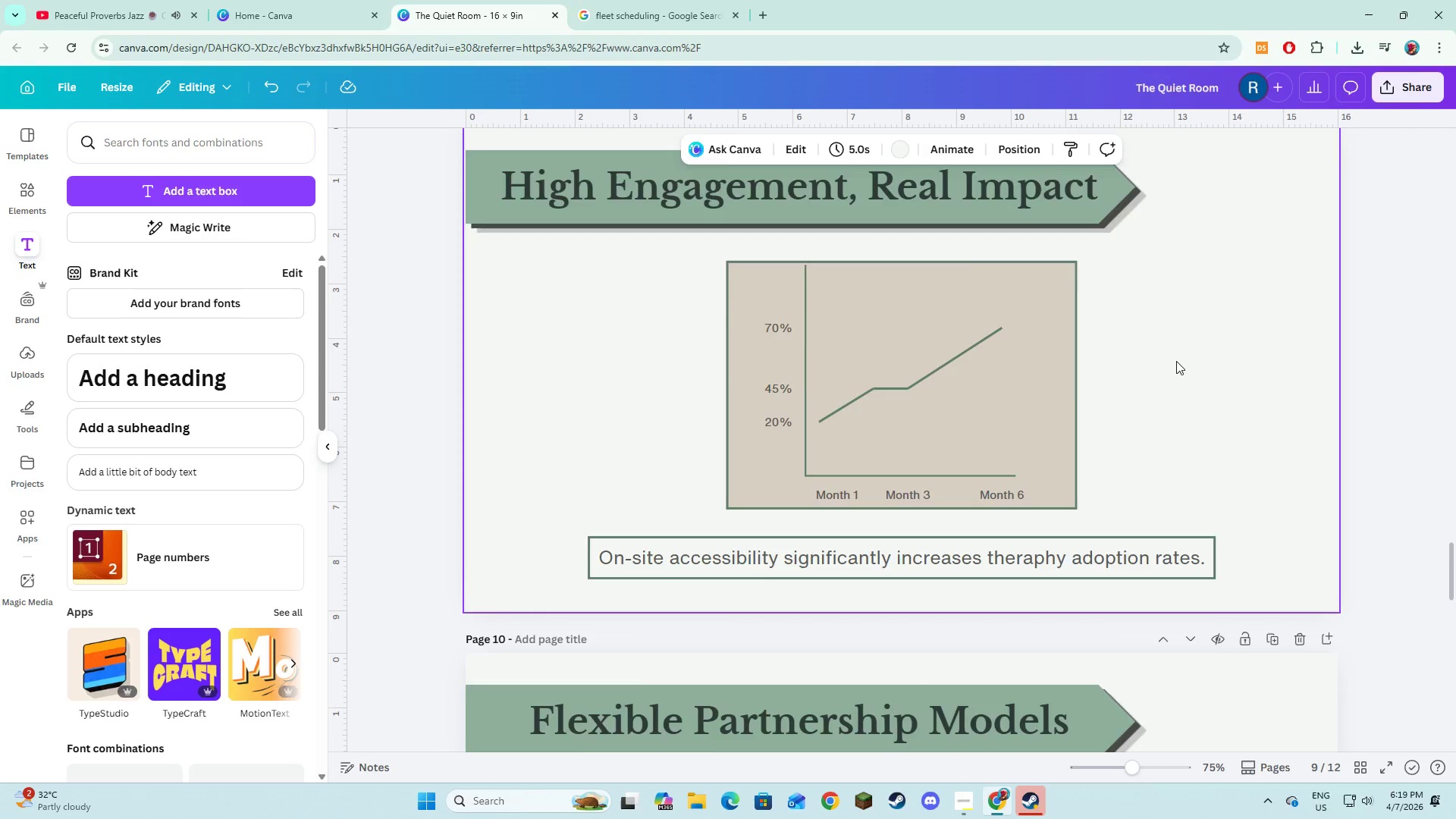 
scroll: coordinate [1176, 362], scroll_direction: down, amount: 13.0
 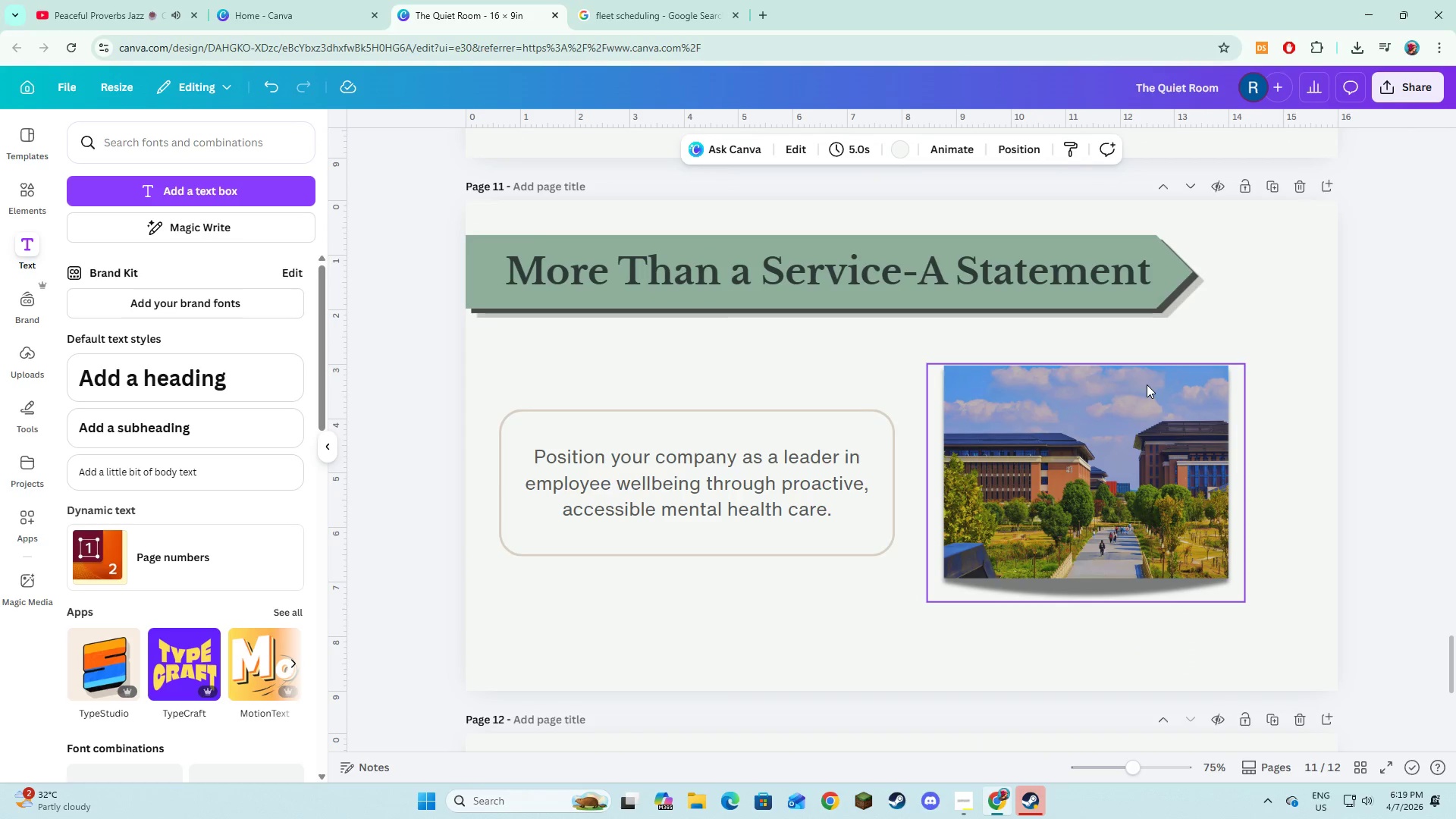 
scroll: coordinate [1153, 393], scroll_direction: up, amount: 3.0
 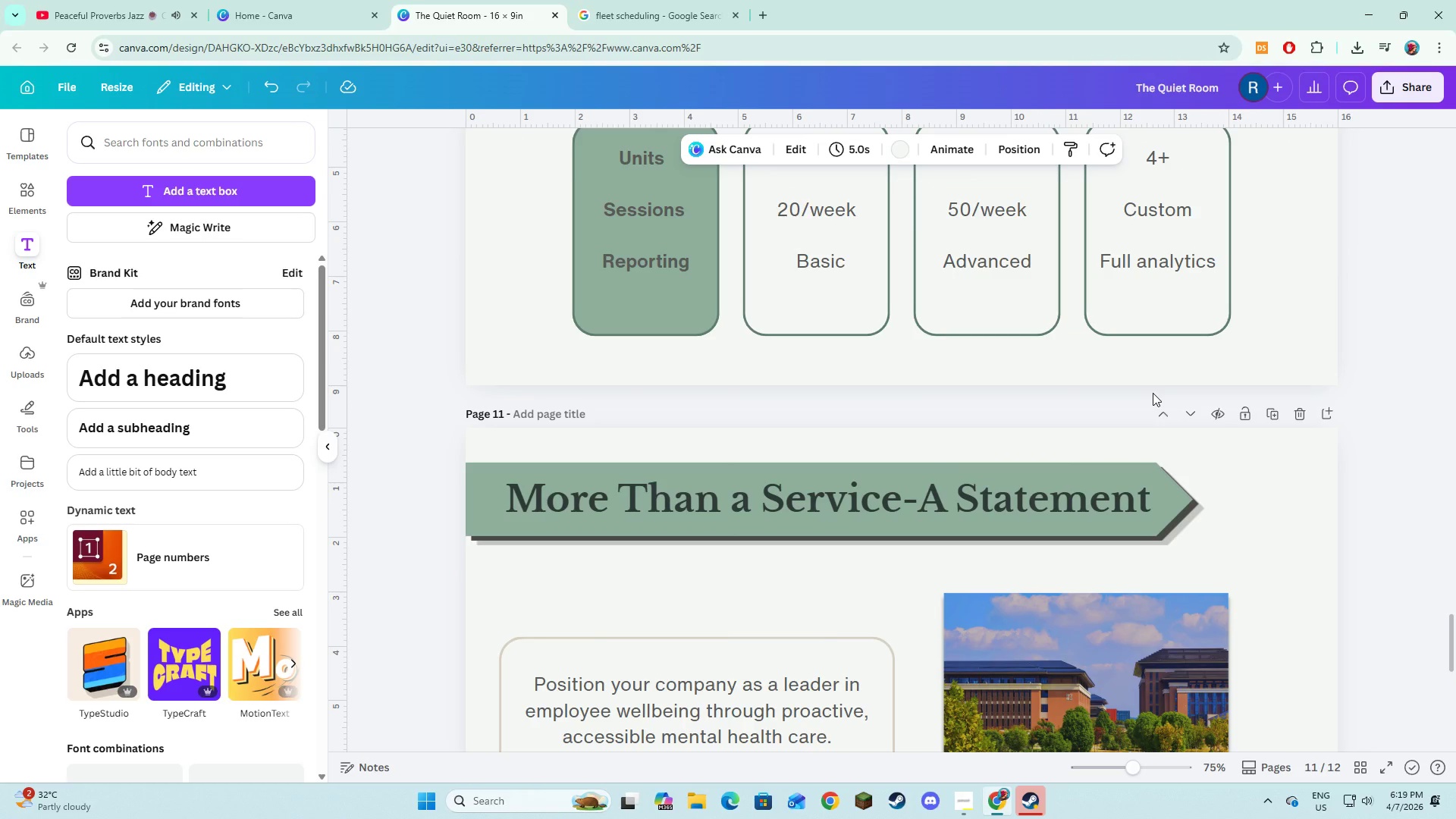 
wait(8.06)
 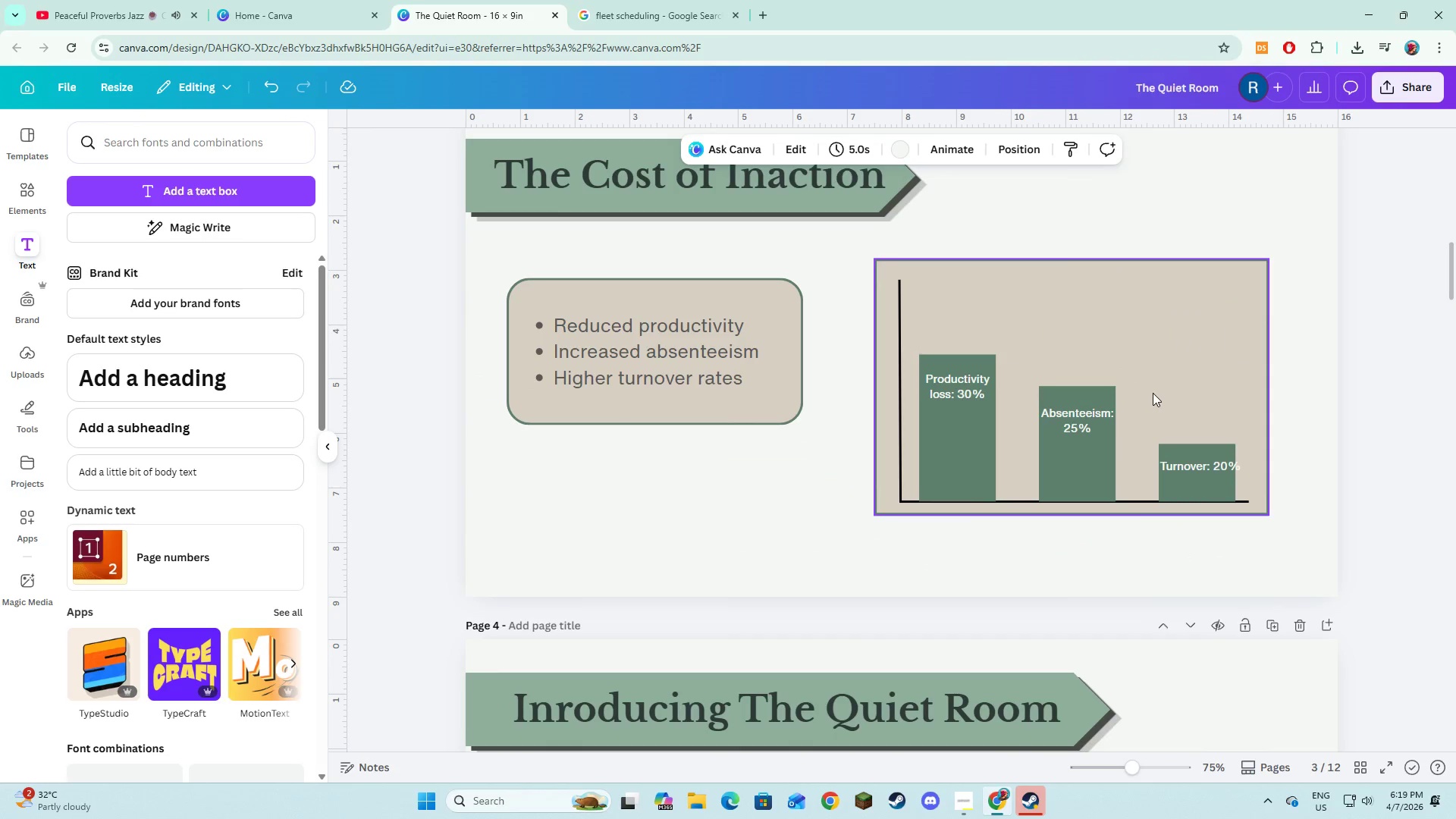 
key(Alt+AltLeft)
 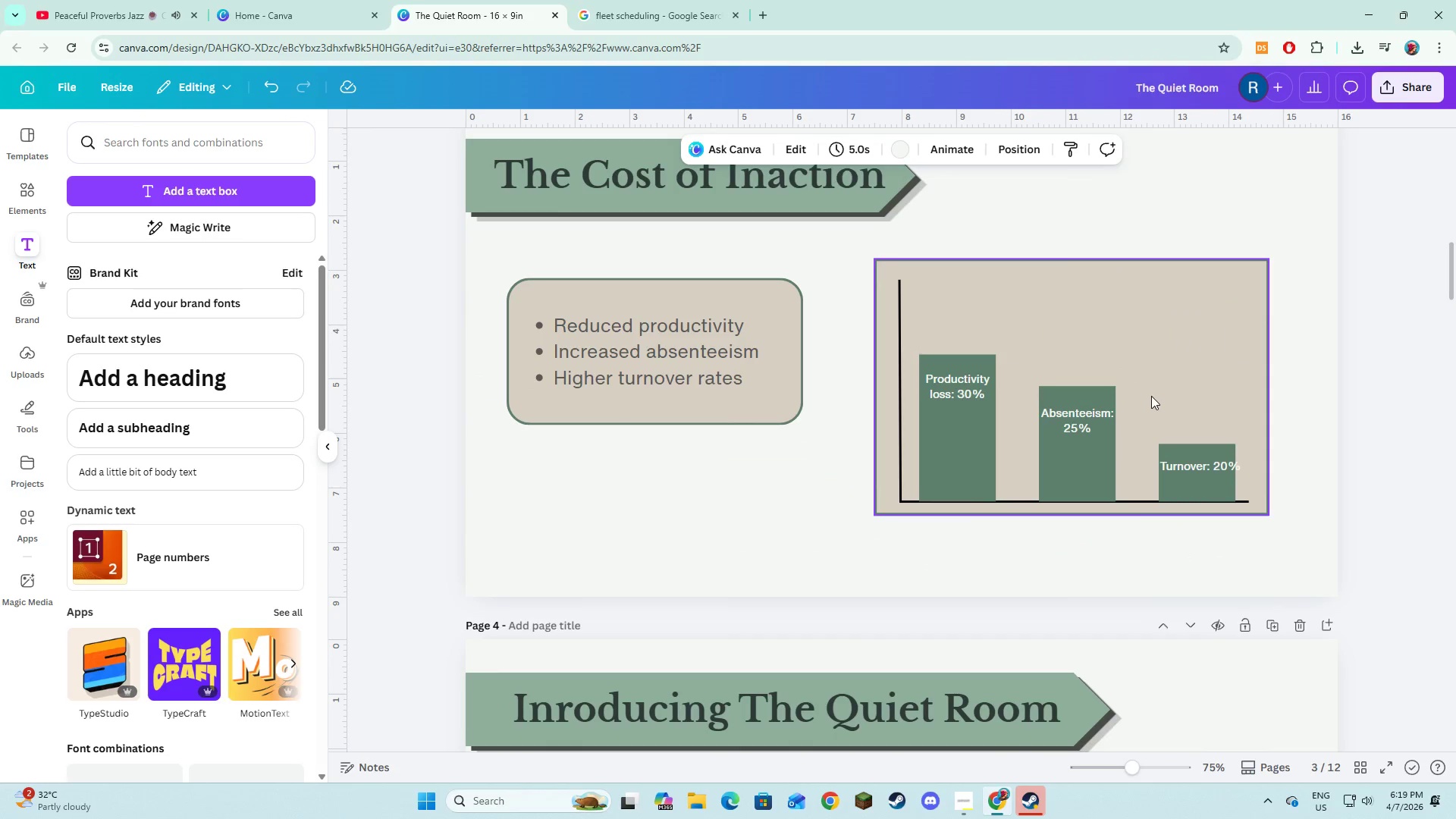 
key(Alt+Tab)
 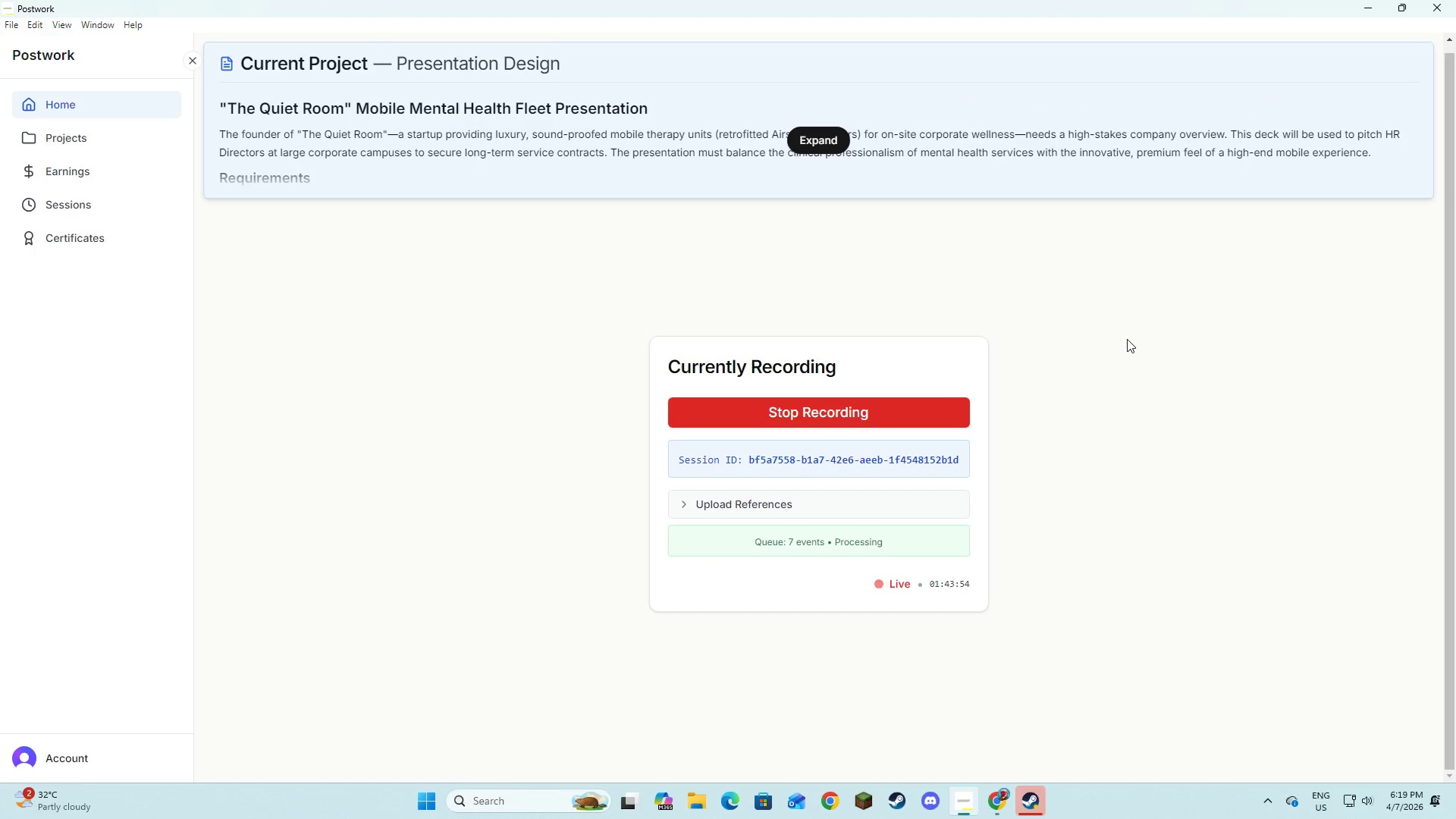 
scroll: coordinate [1153, 393], scroll_direction: up, amount: 51.0